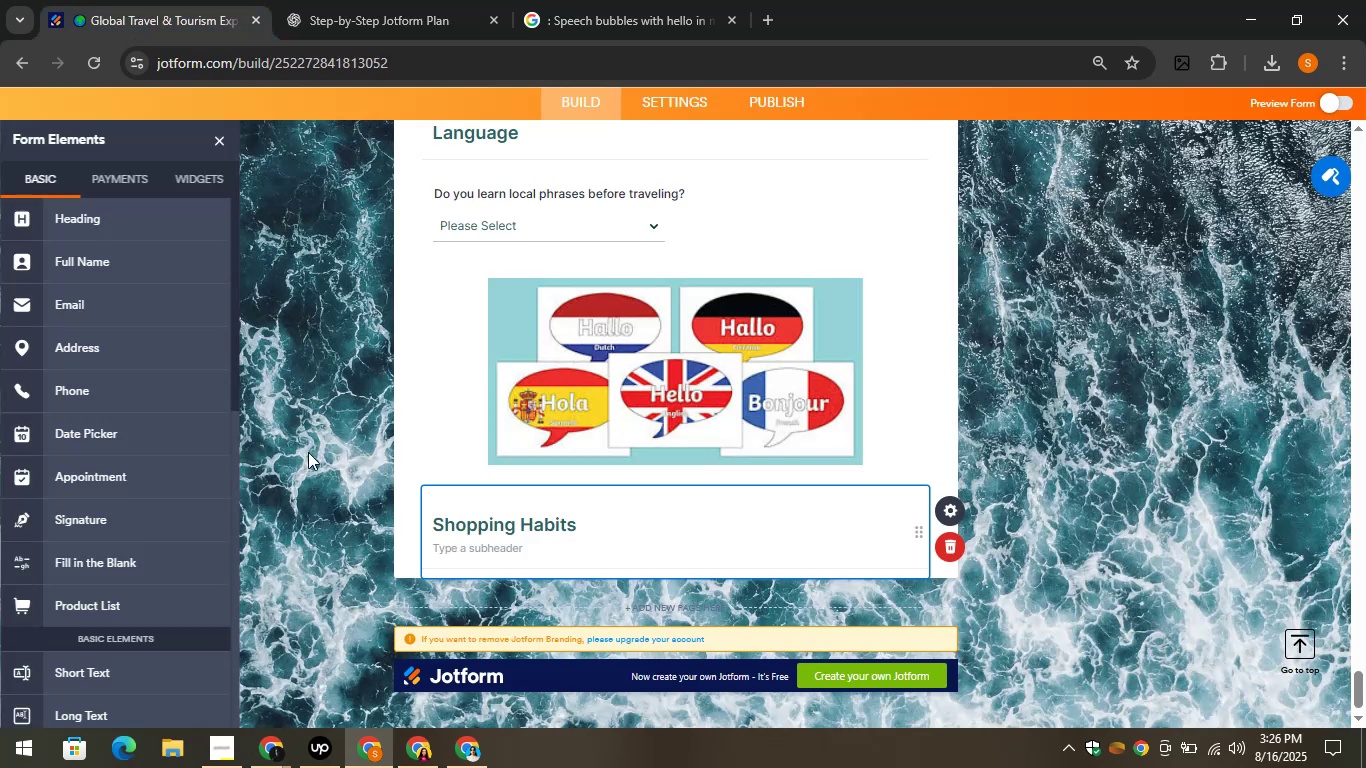 
scroll: coordinate [141, 427], scroll_direction: down, amount: 3.0
 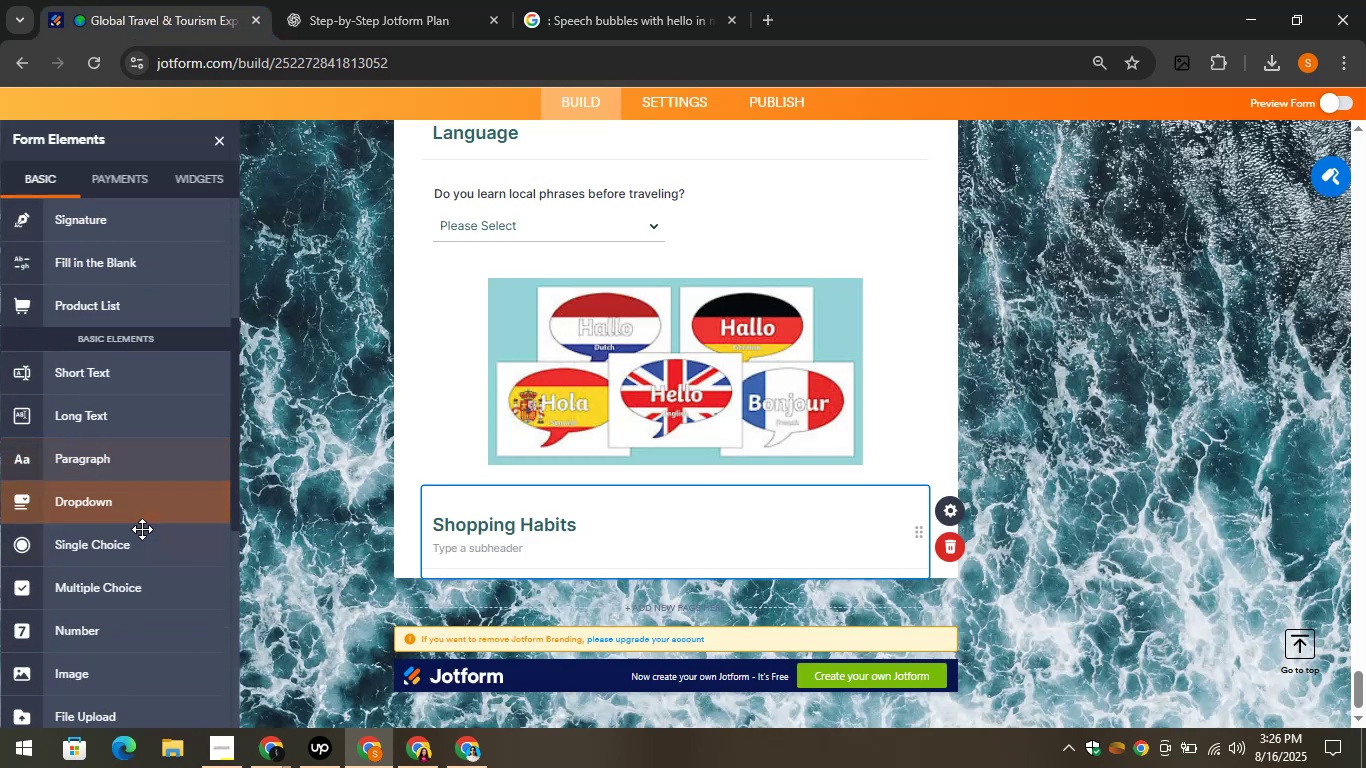 
left_click_drag(start_coordinate=[93, 491], to_coordinate=[543, 529])
 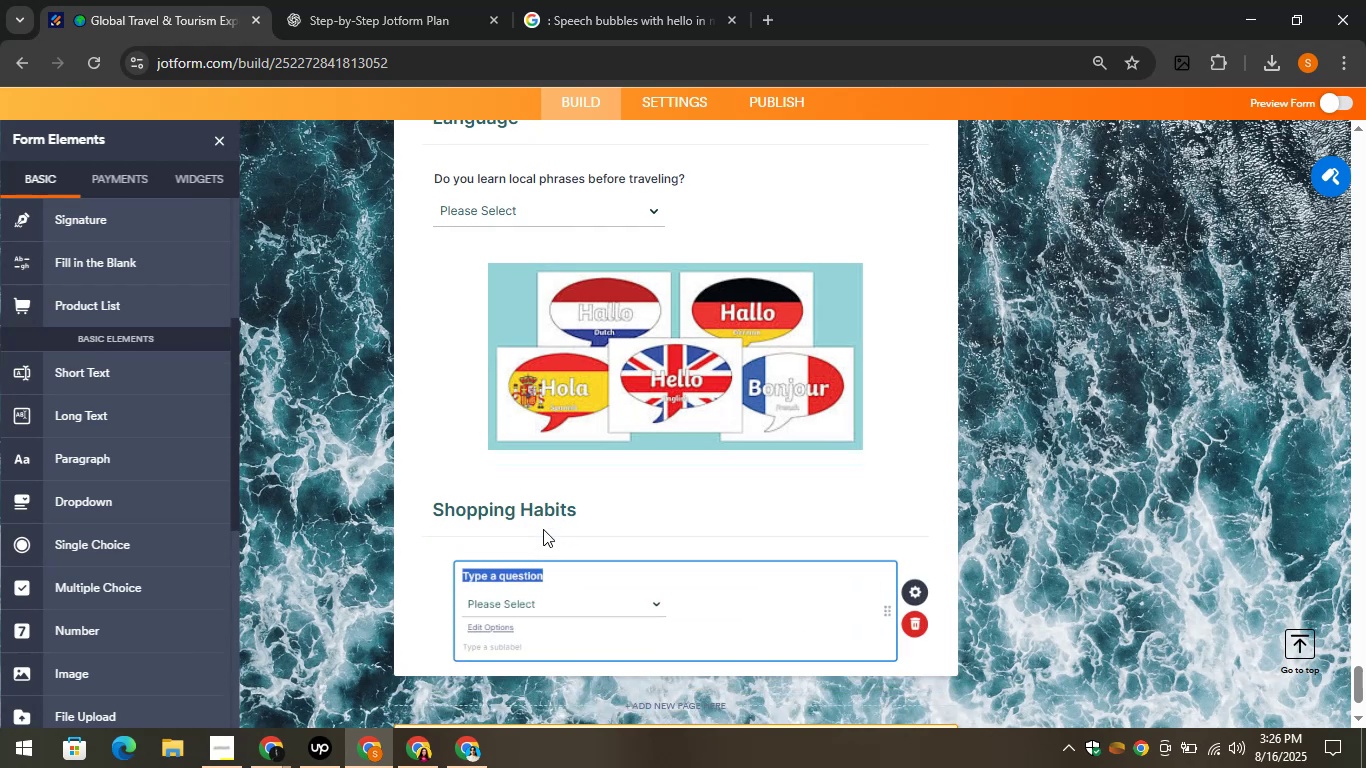 
key(Control+V)
 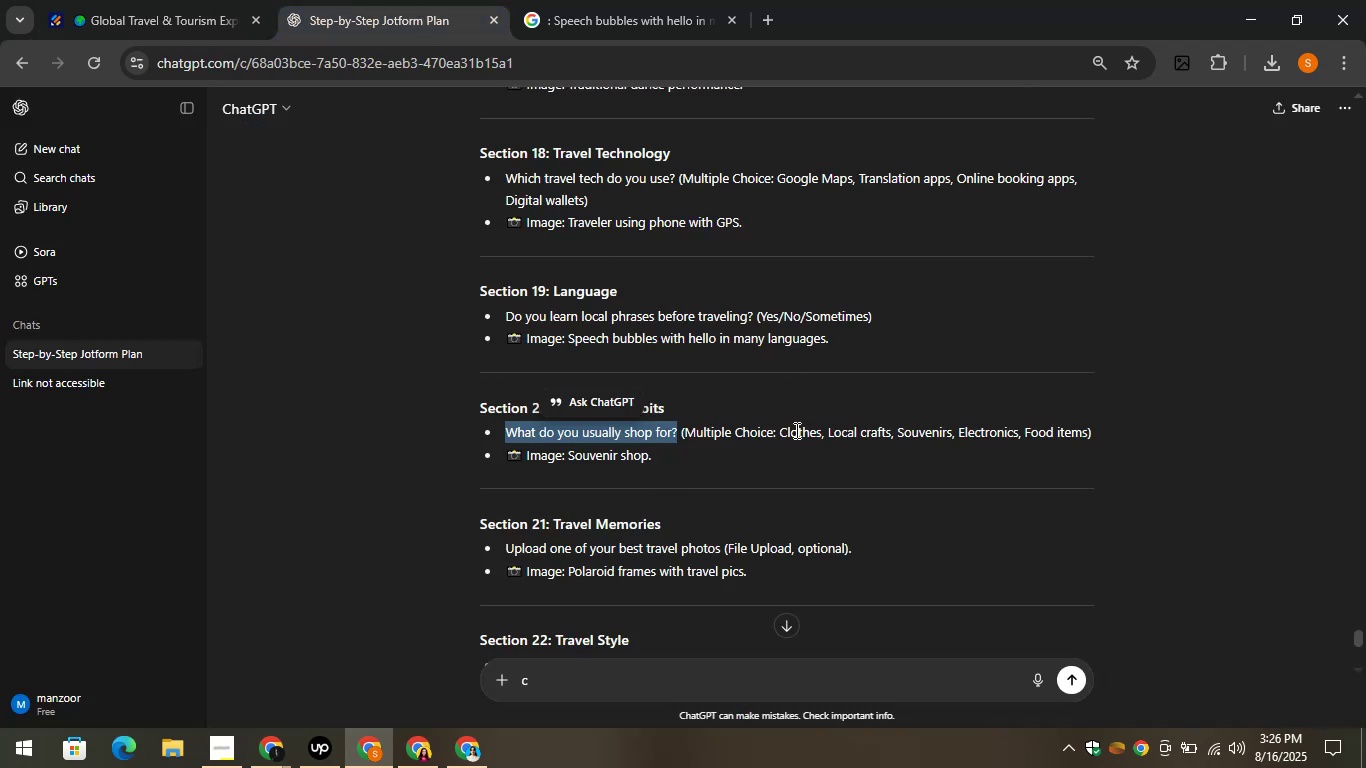 
left_click_drag(start_coordinate=[779, 434], to_coordinate=[820, 435])
 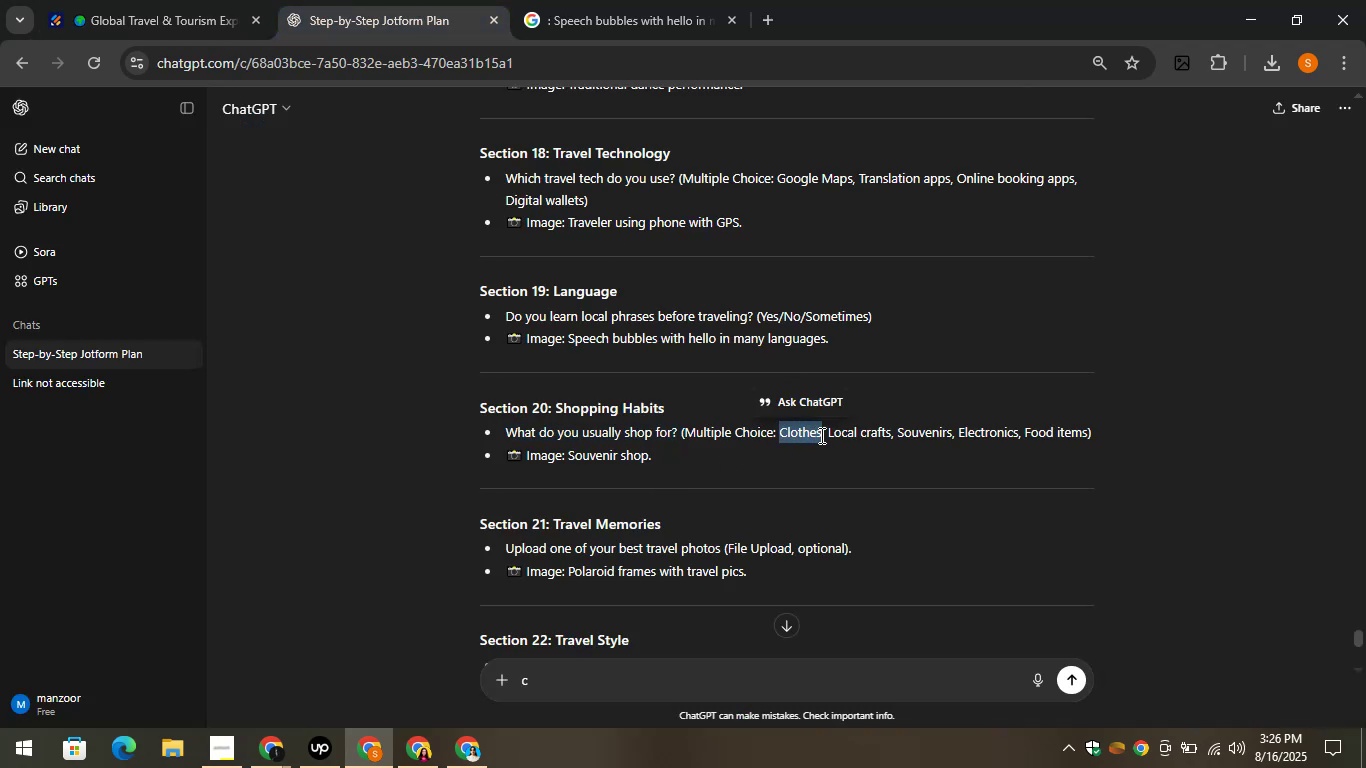 
key(Control+C)
 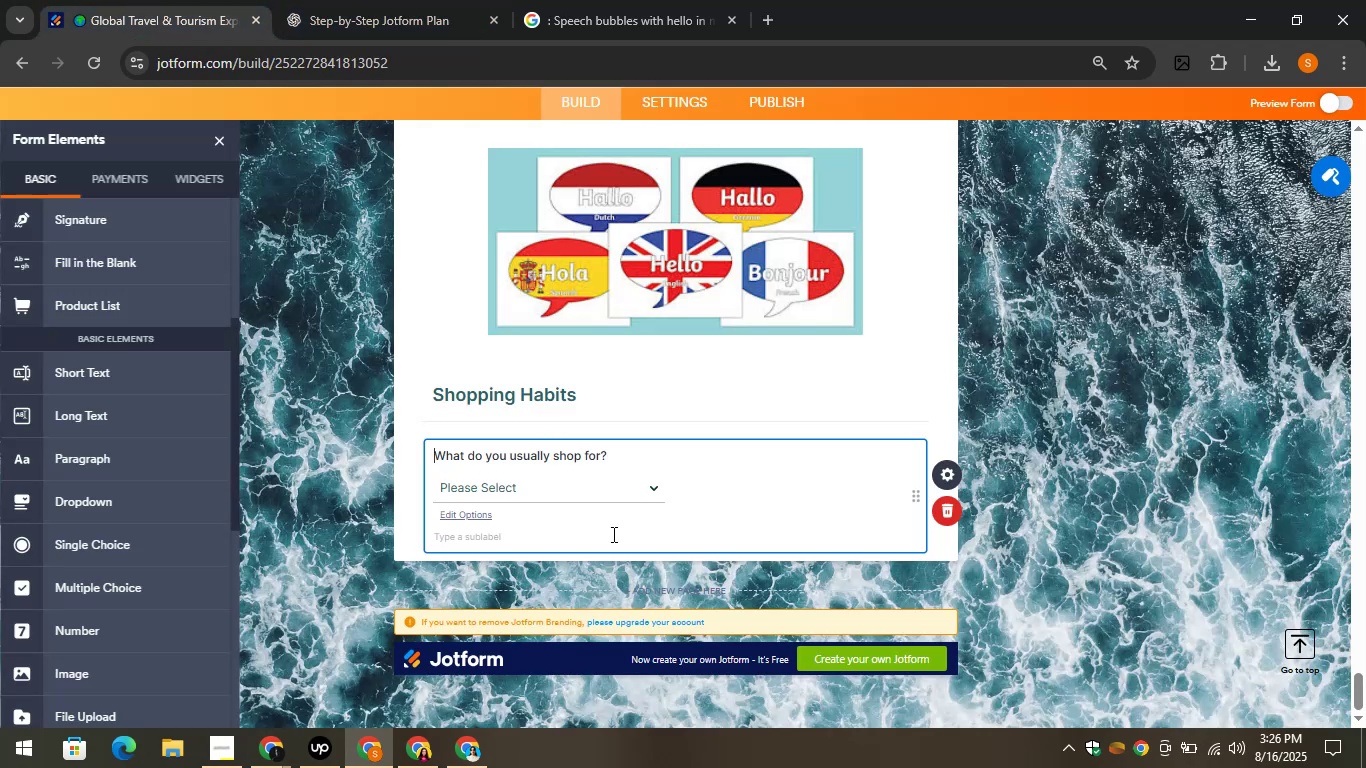 
left_click([549, 494])
 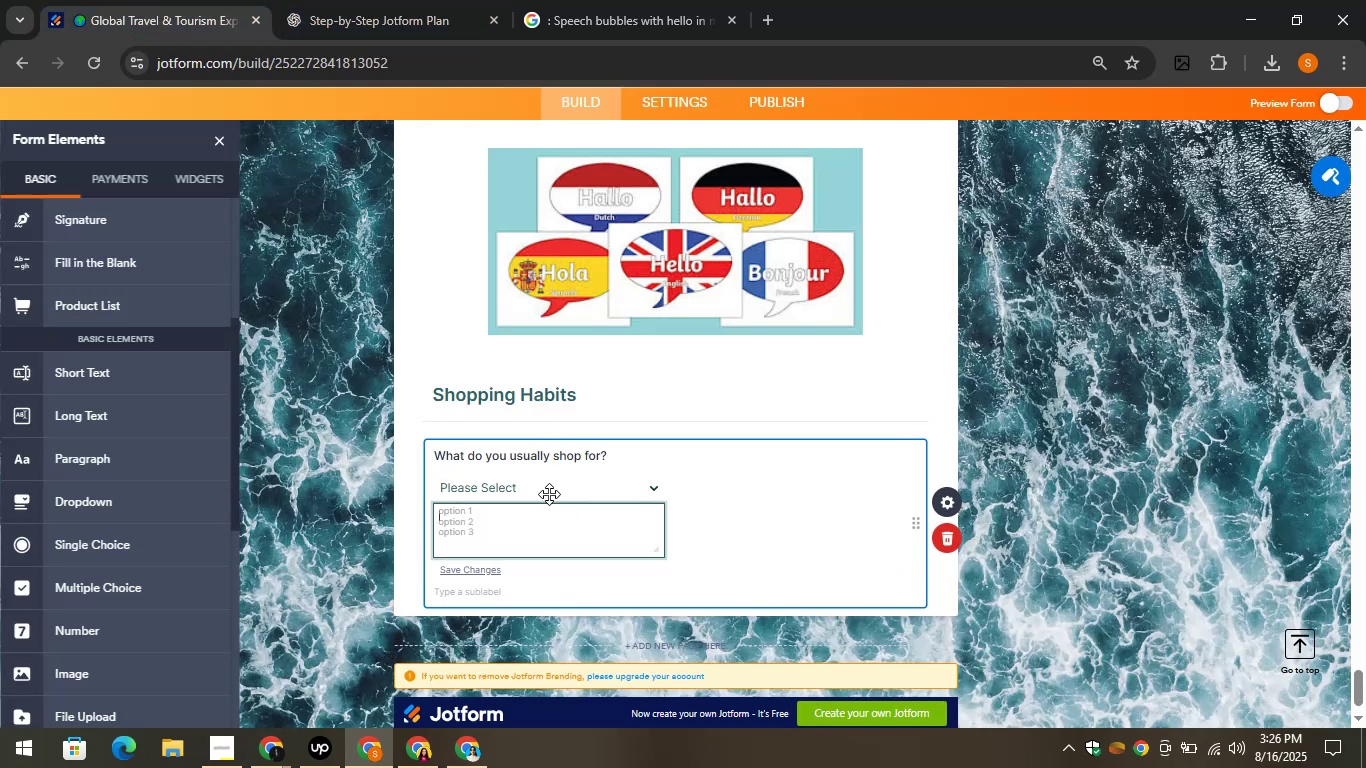 
key(Control+V)
 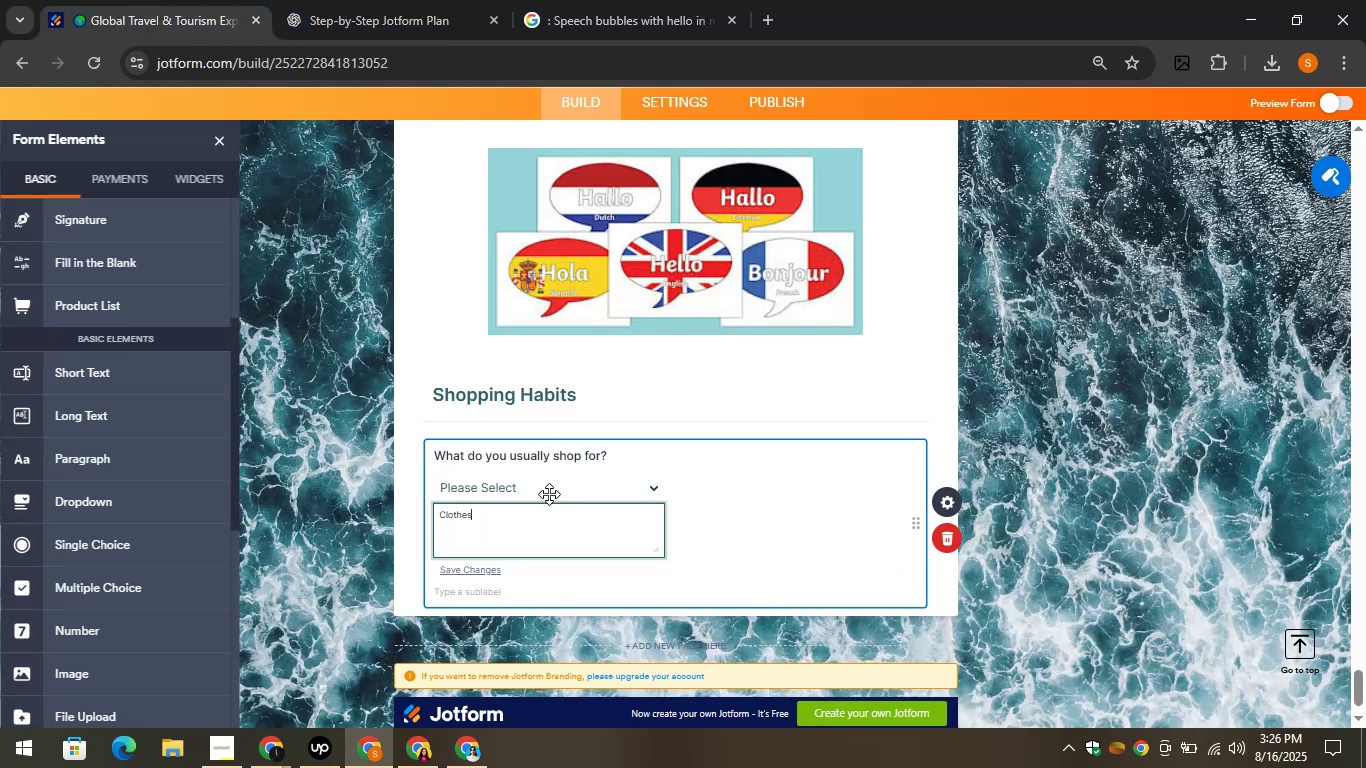 
key(Enter)
 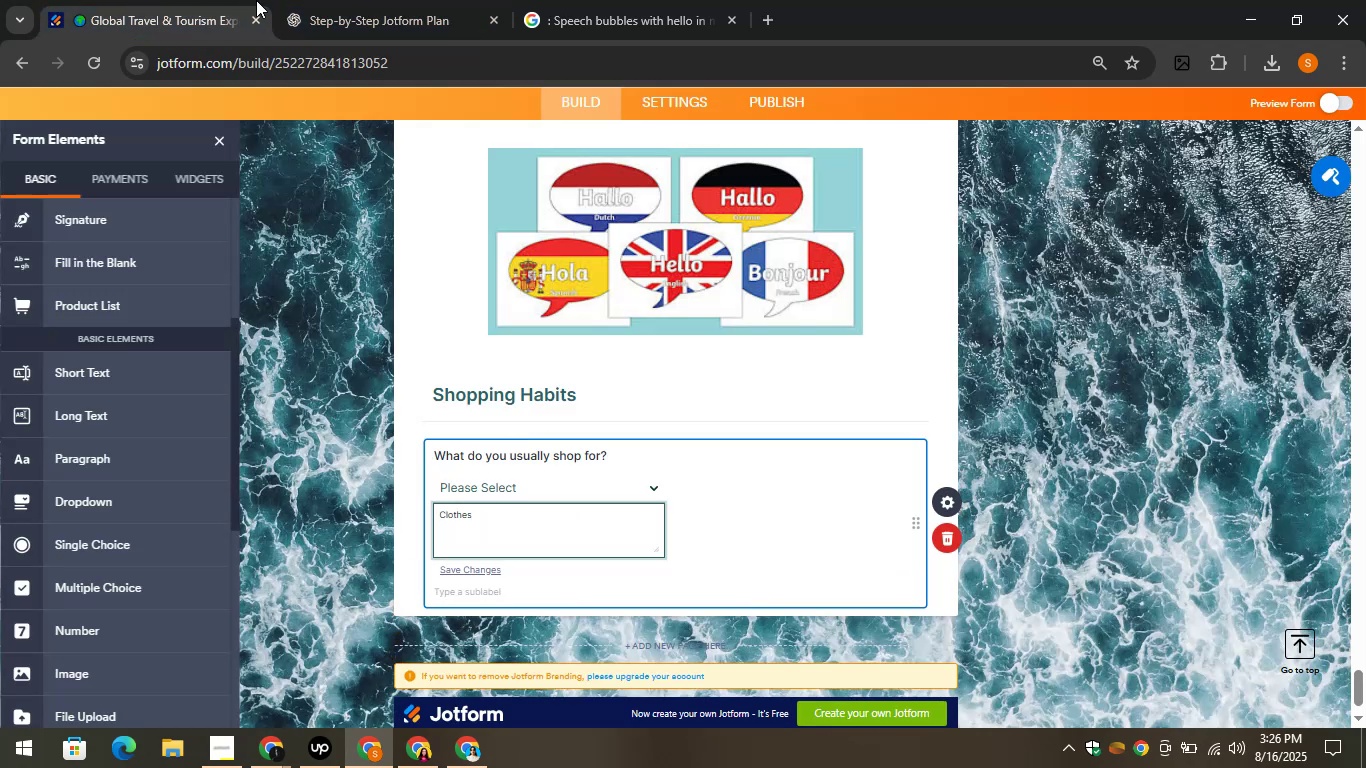 
left_click([345, 0])
 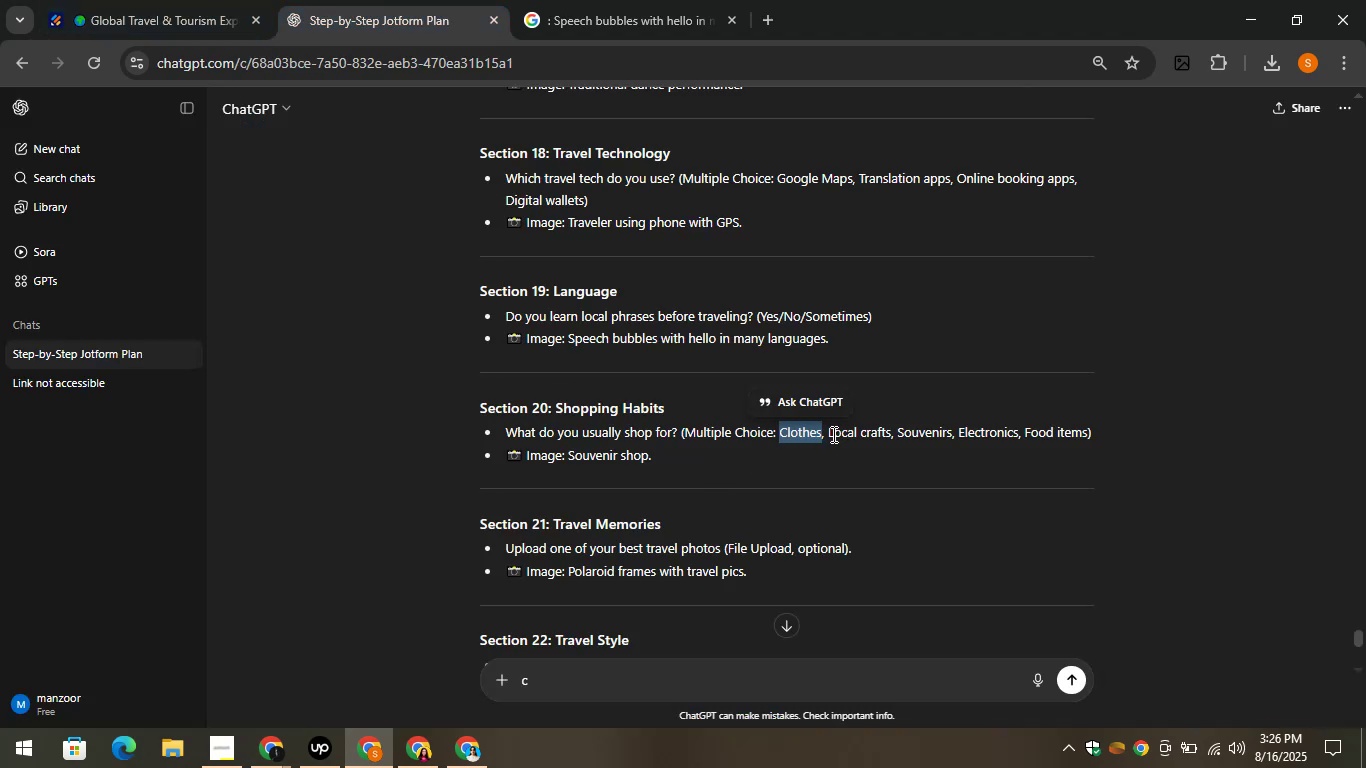 
left_click([831, 431])
 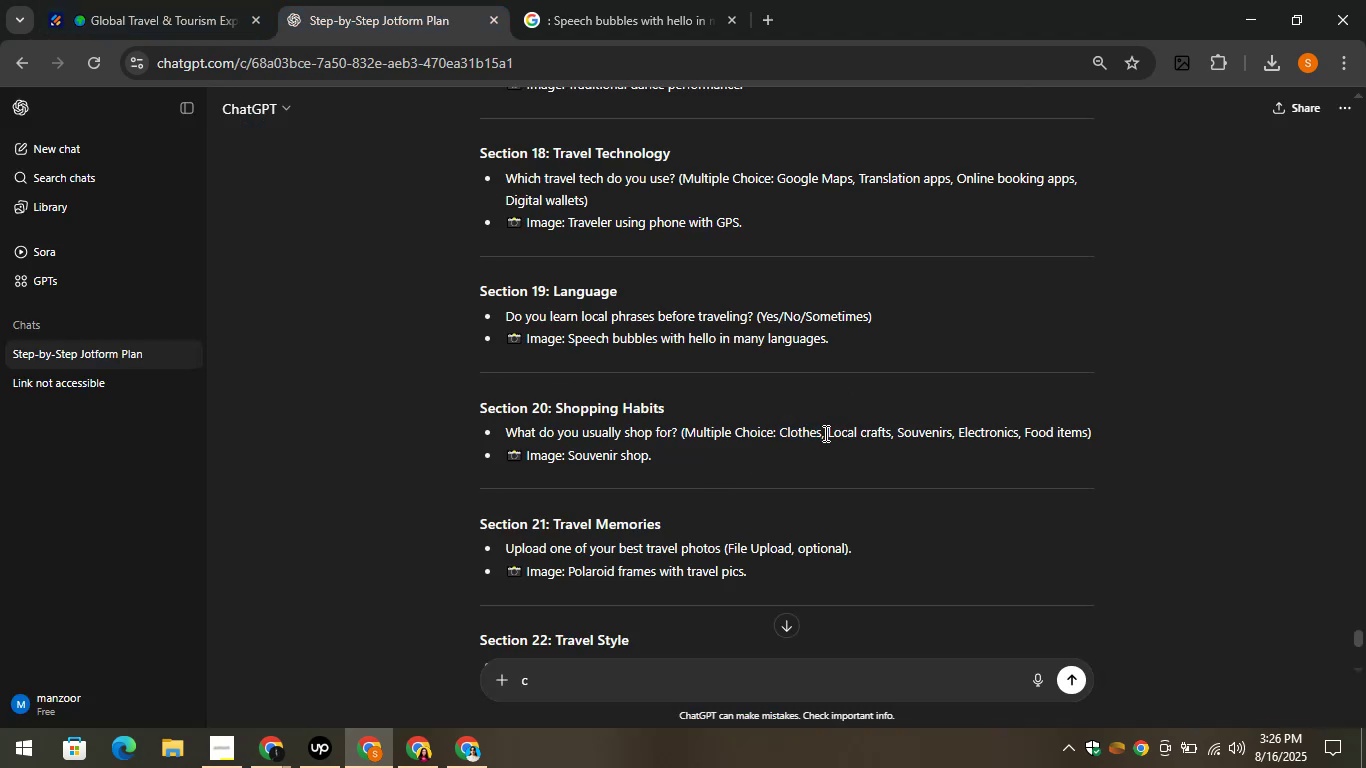 
left_click_drag(start_coordinate=[824, 433], to_coordinate=[889, 434])
 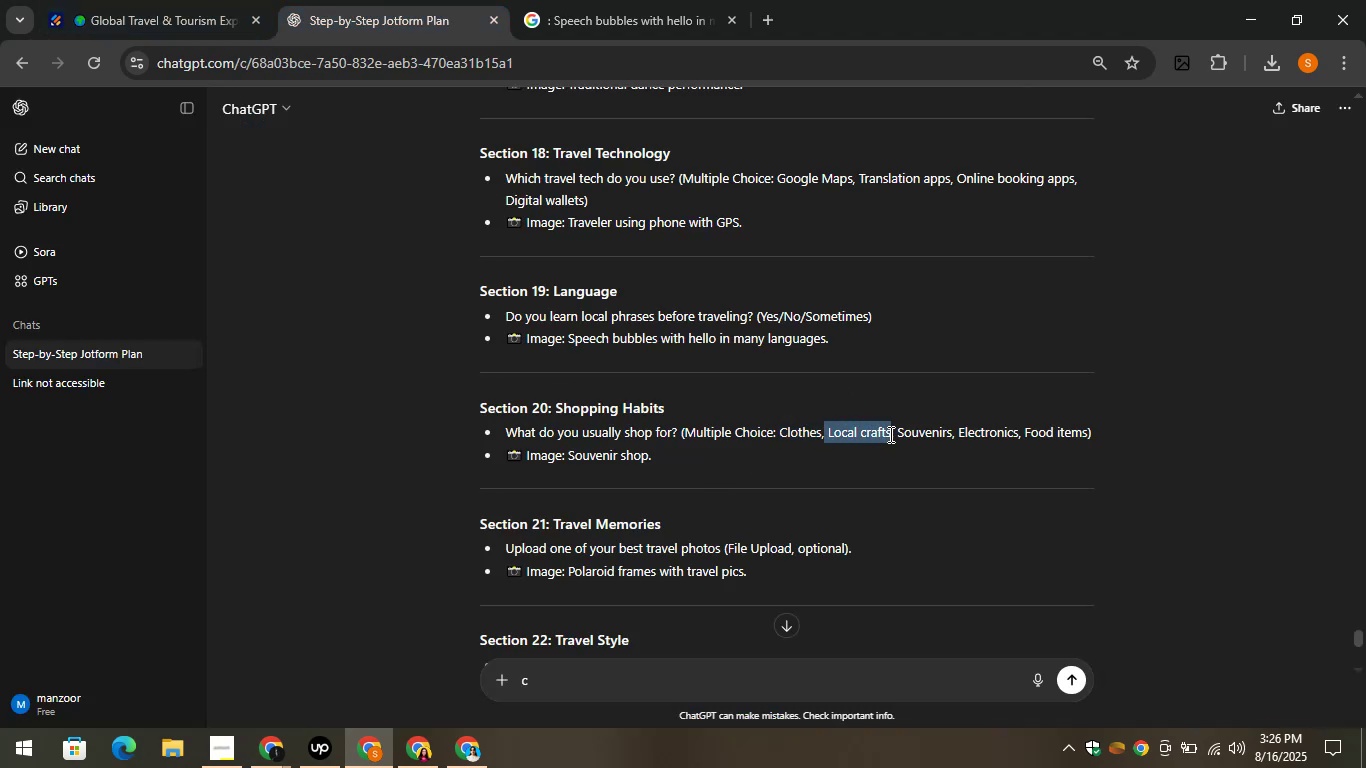 
key(Control+C)
 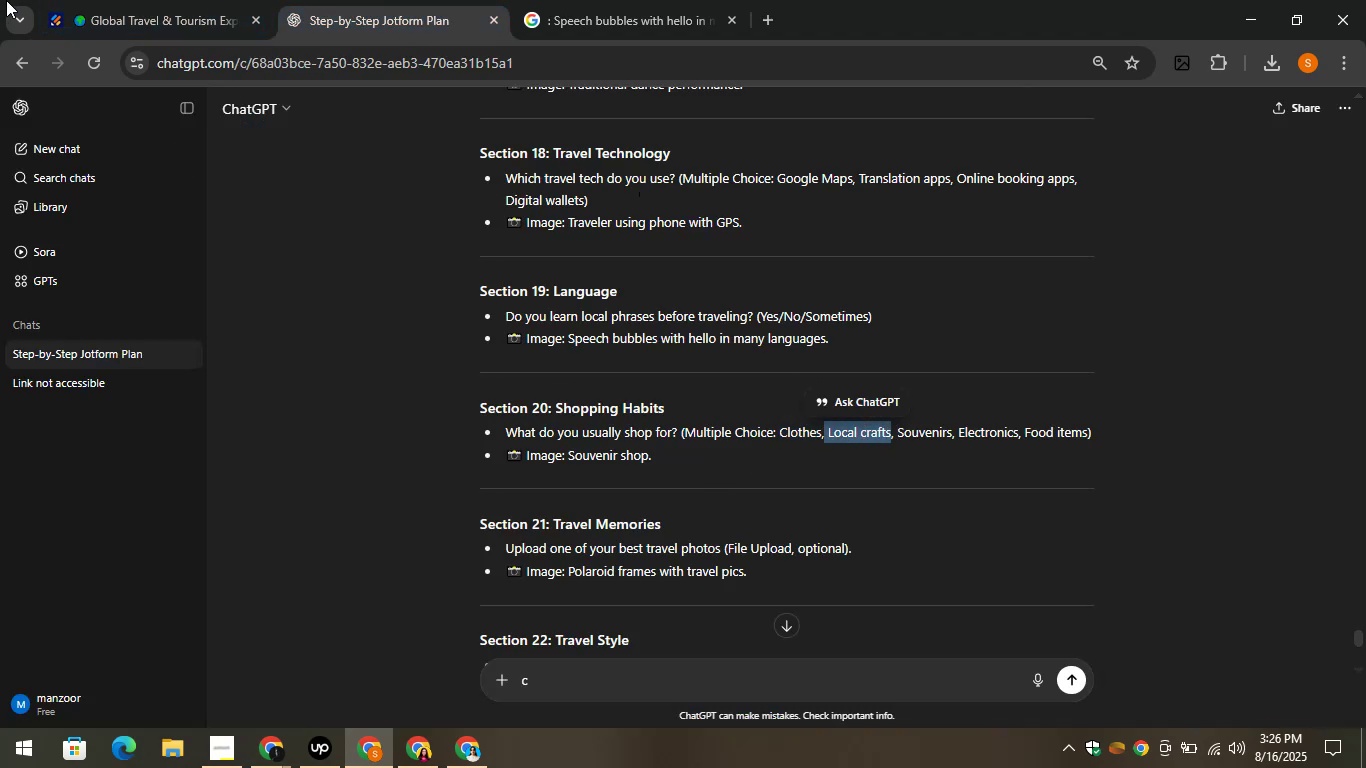 
left_click([125, 0])
 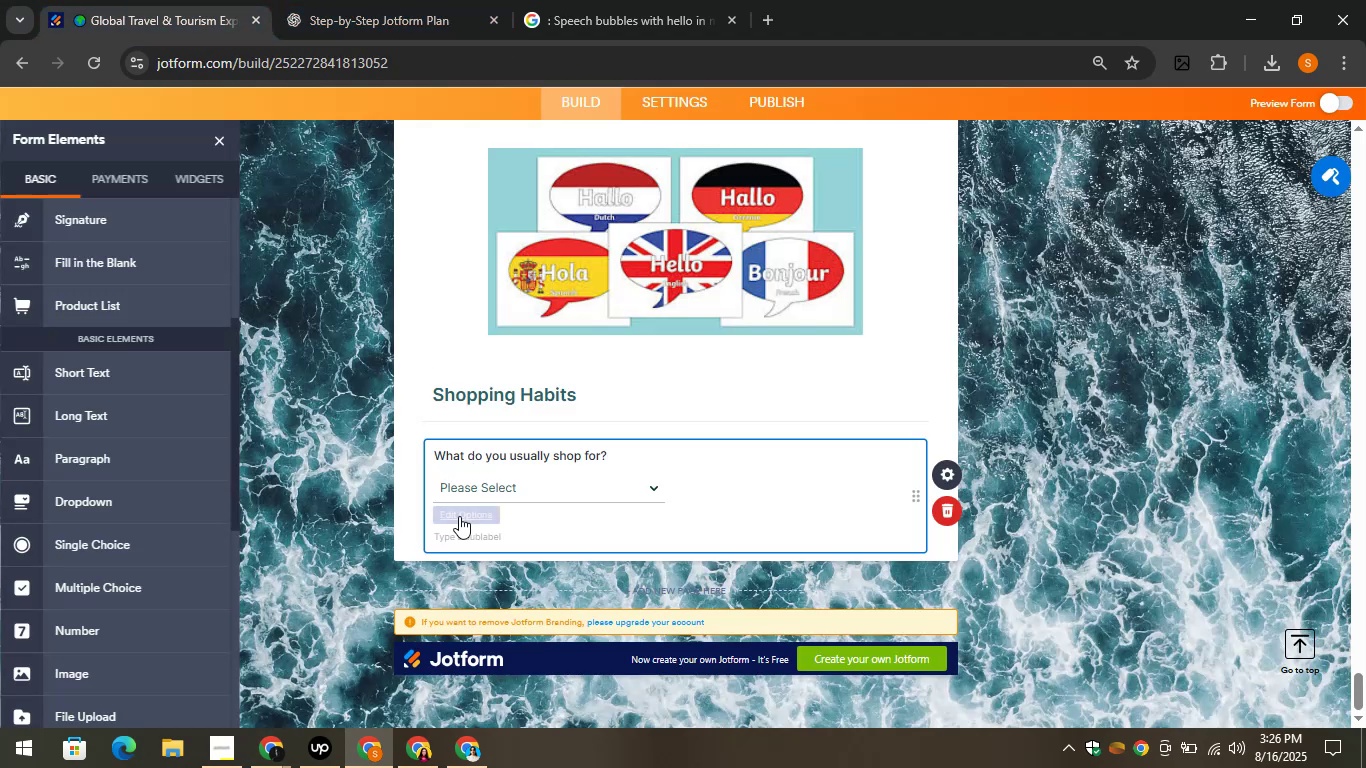 
key(Control+V)
 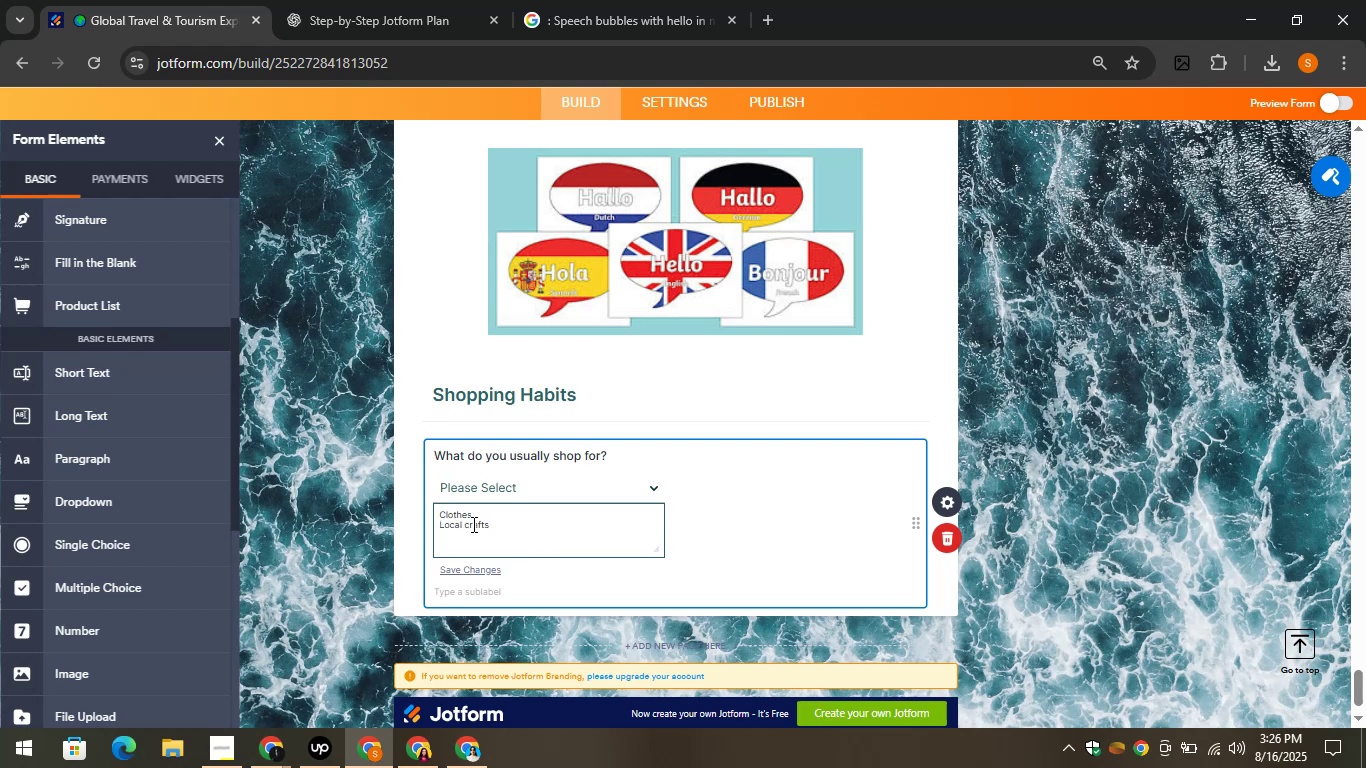 
key(Enter)
 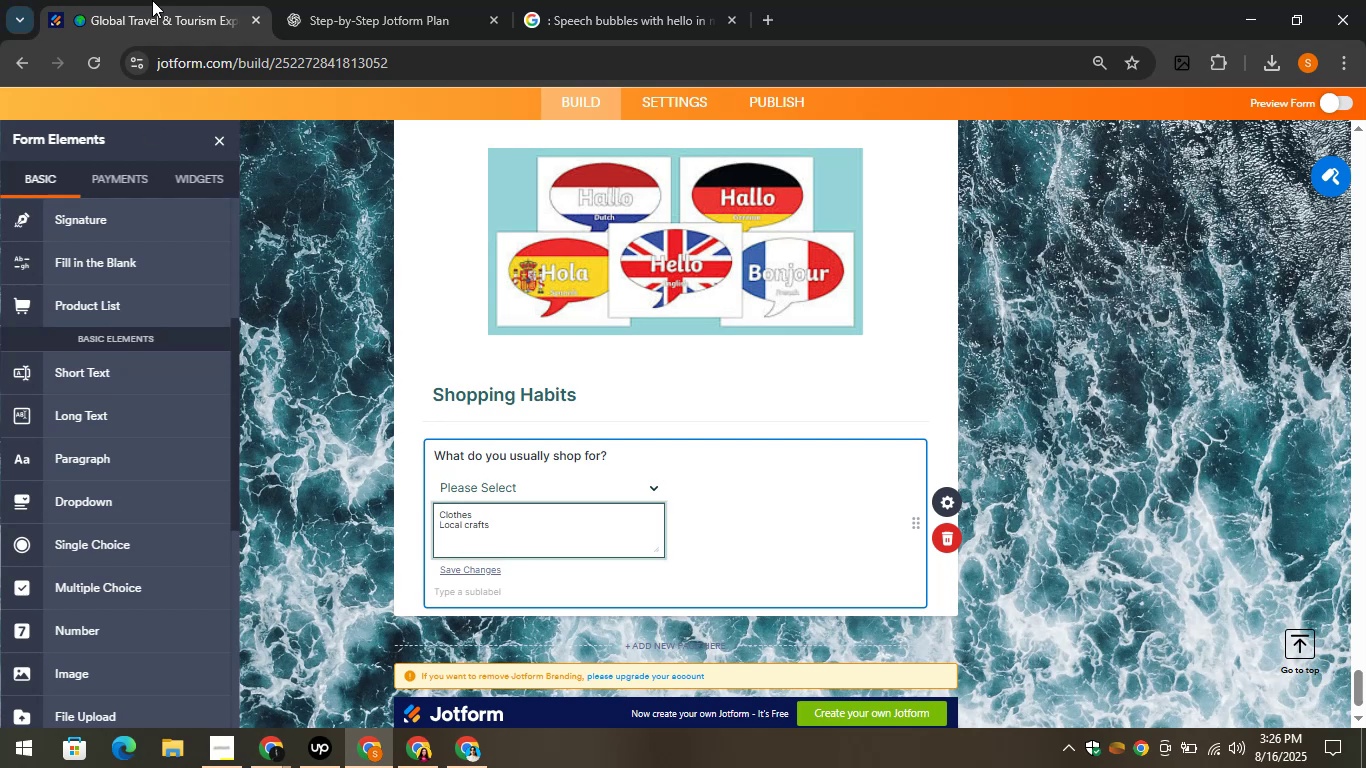 
left_click([368, 0])
 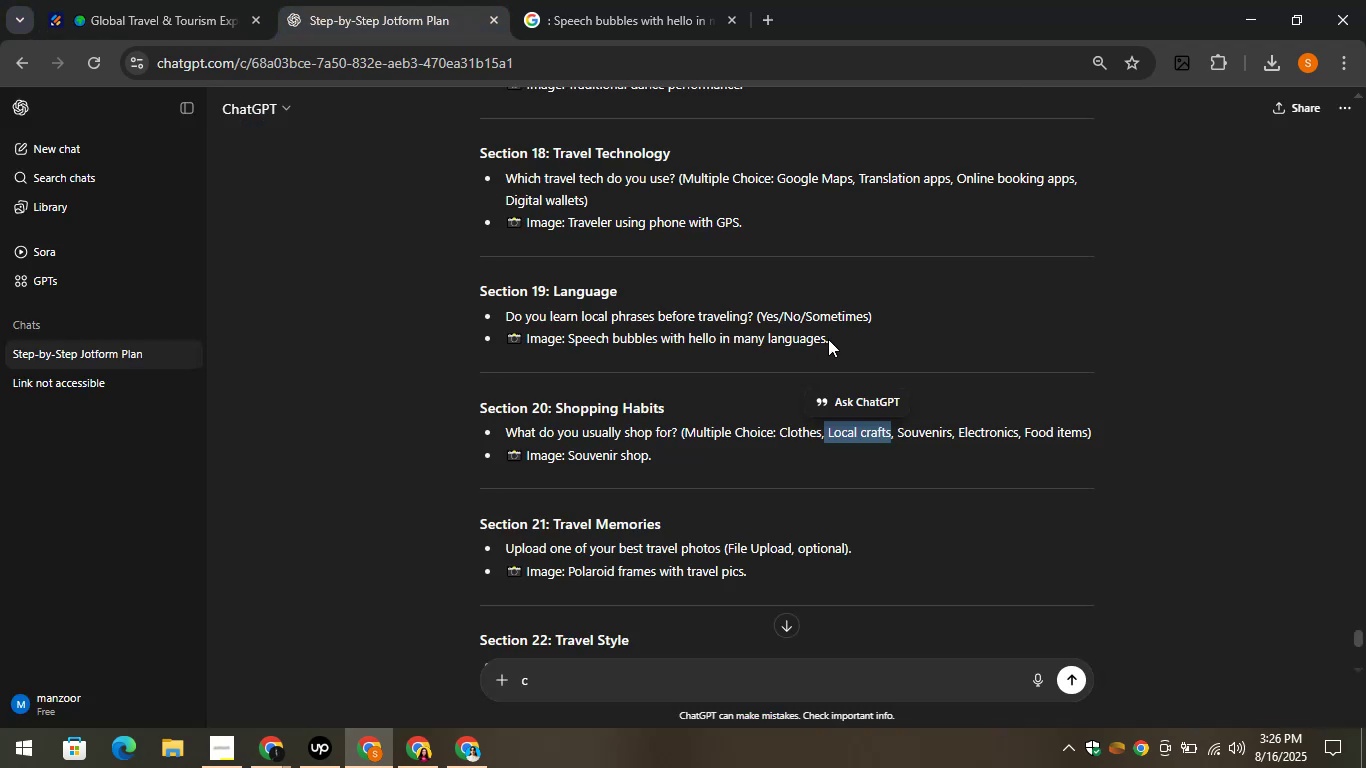 
left_click_drag(start_coordinate=[898, 431], to_coordinate=[951, 433])
 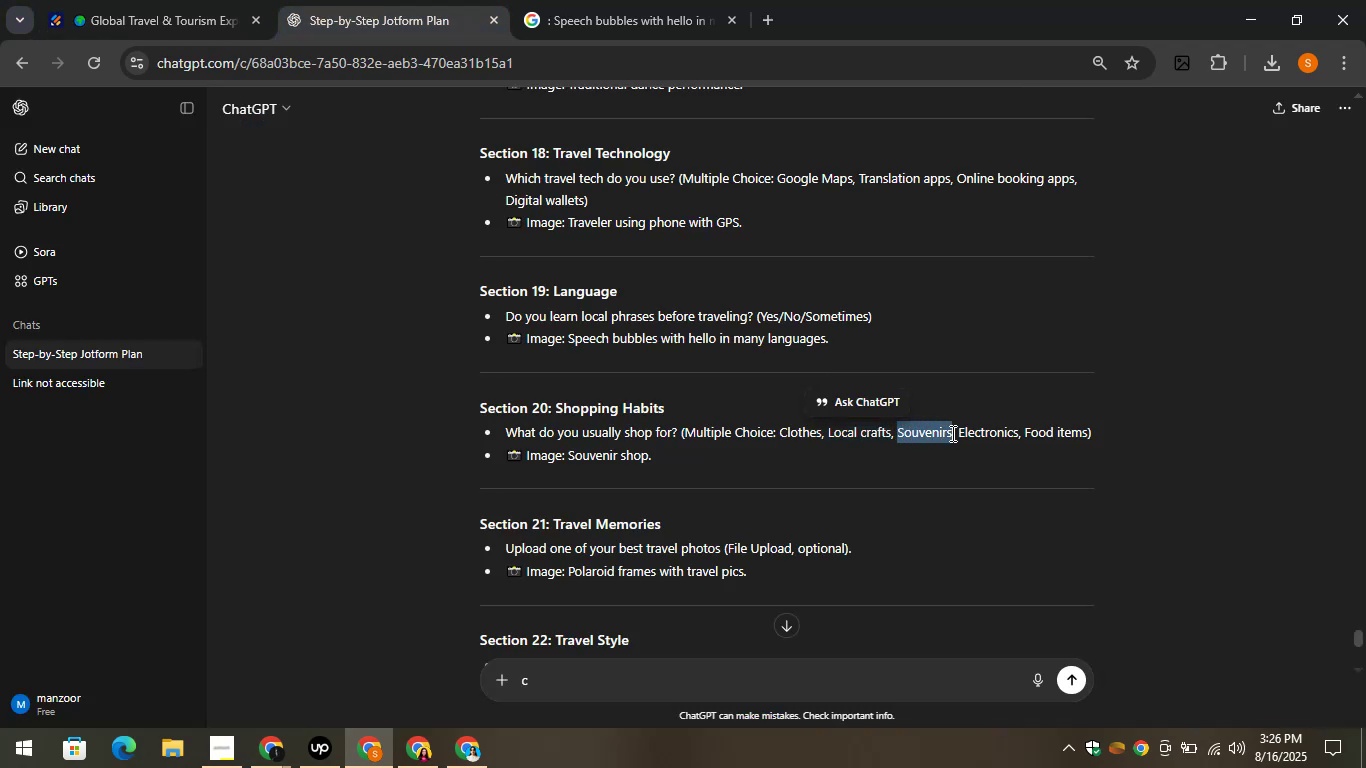 
key(Control+C)
 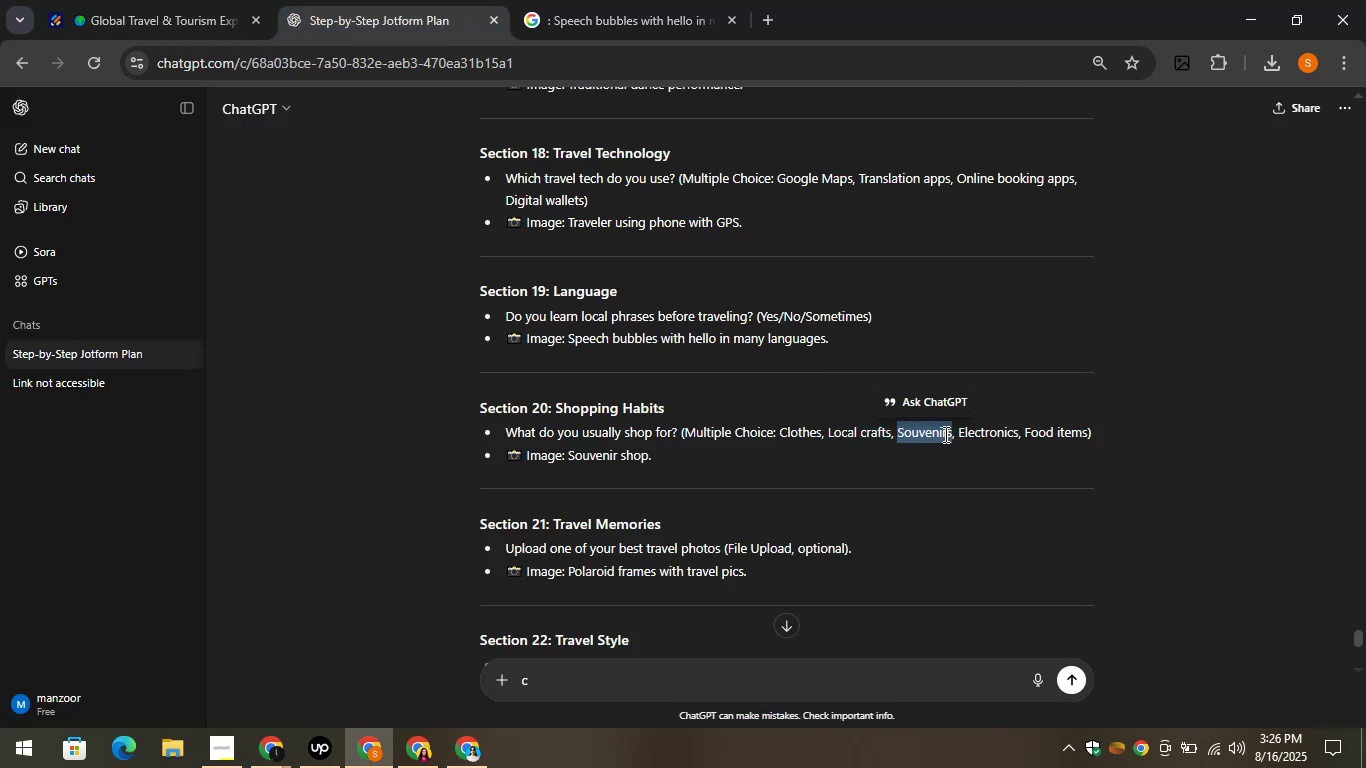 
key(Control+C)
 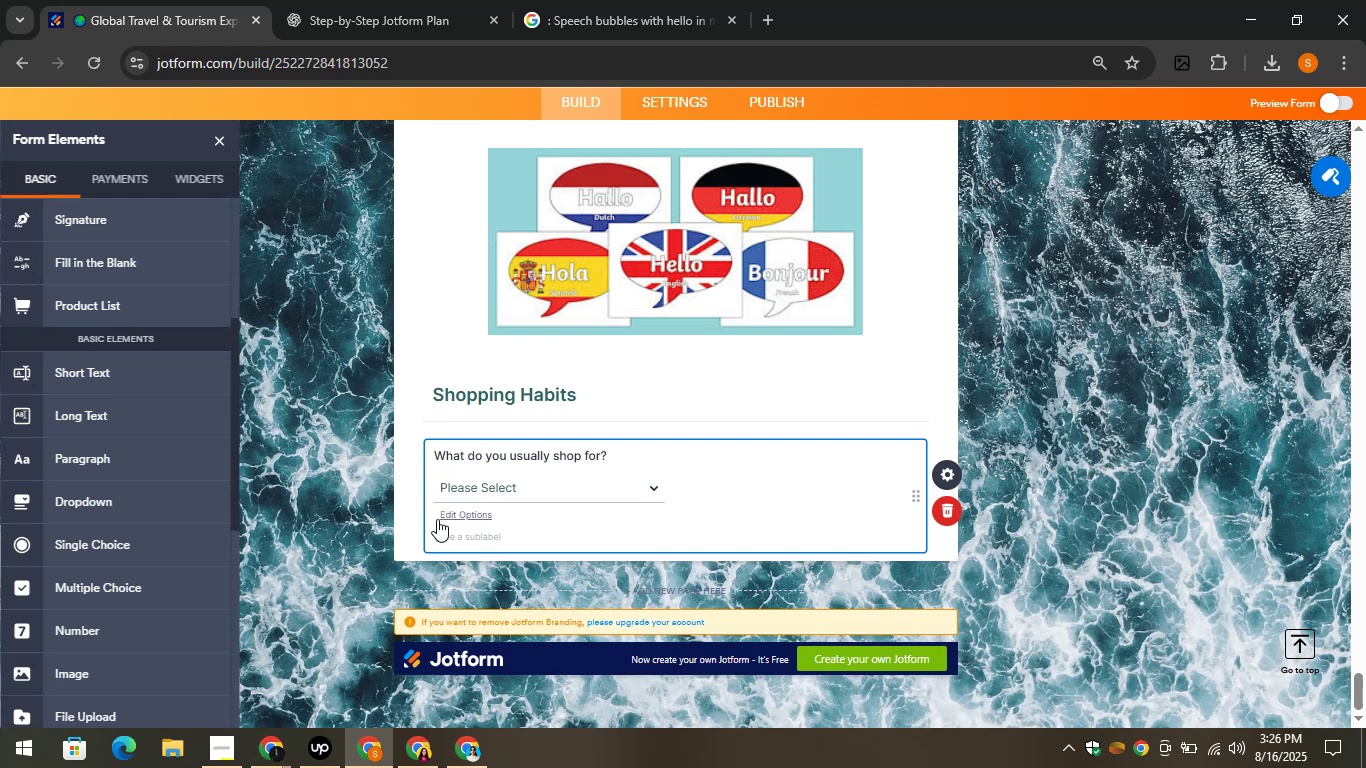 
left_click([480, 509])
 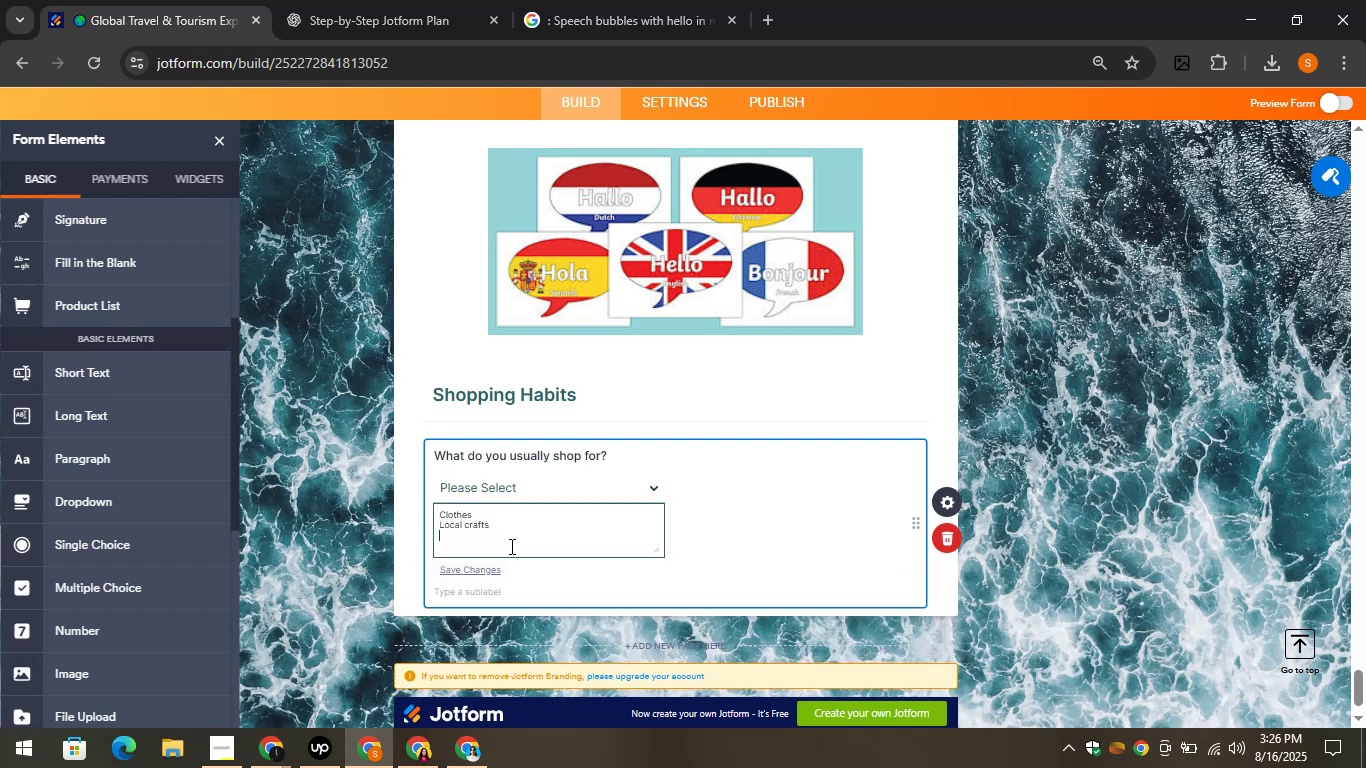 
key(Control+V)
 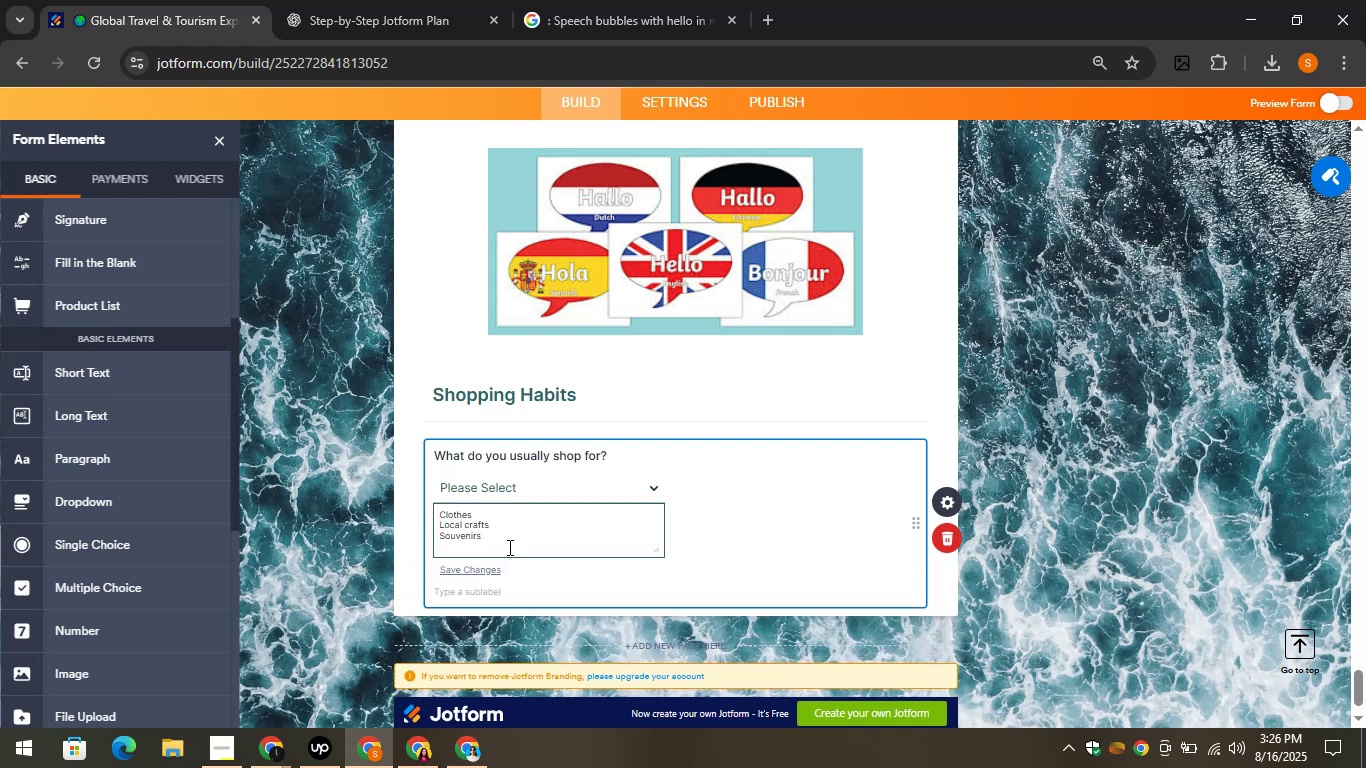 
key(Enter)
 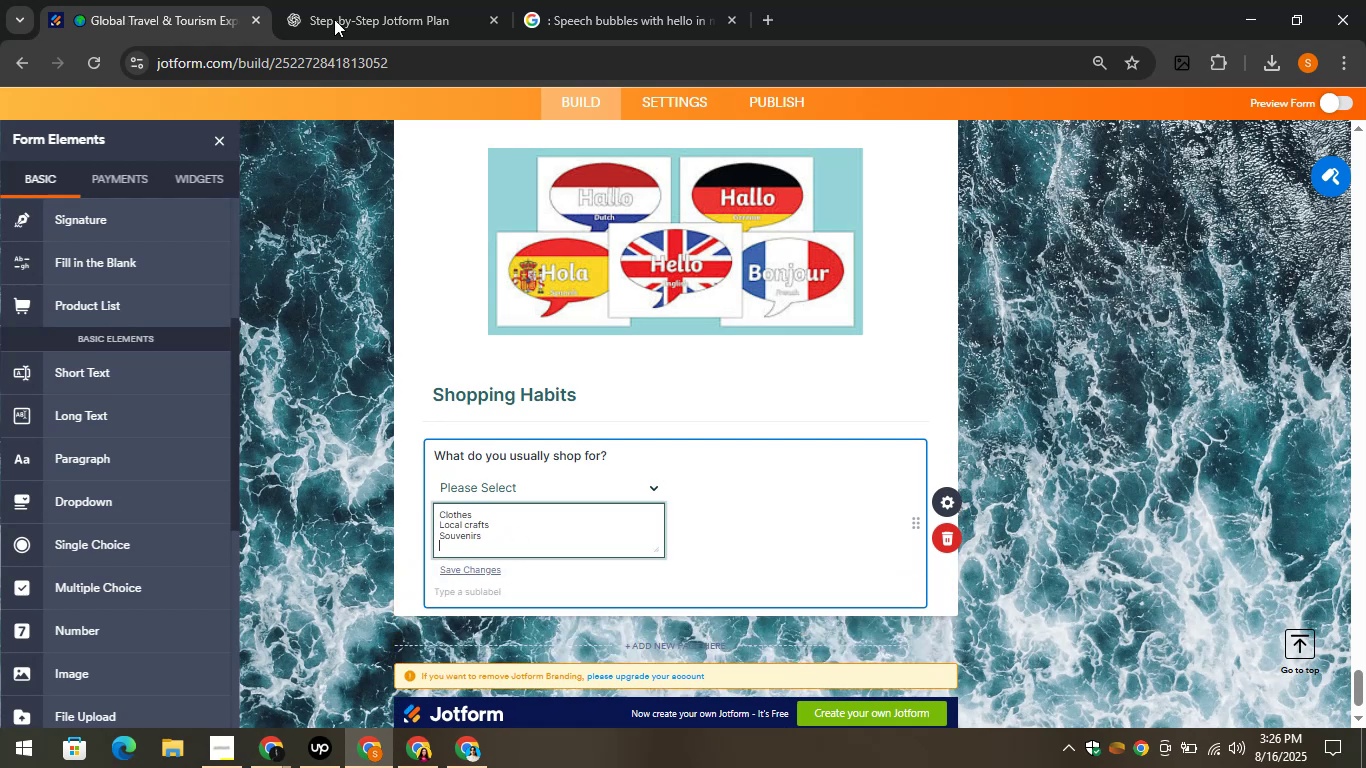 
left_click([305, 0])
 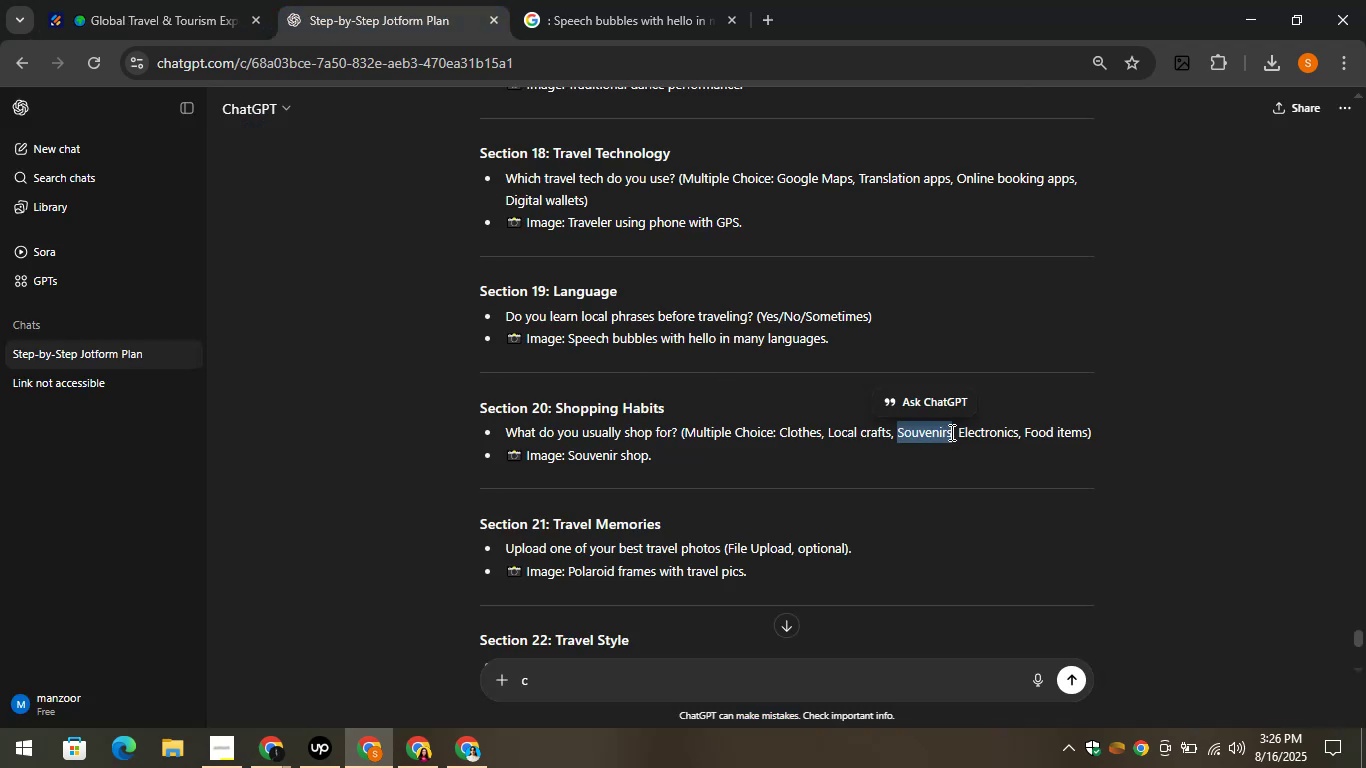 
left_click_drag(start_coordinate=[957, 429], to_coordinate=[1018, 437])
 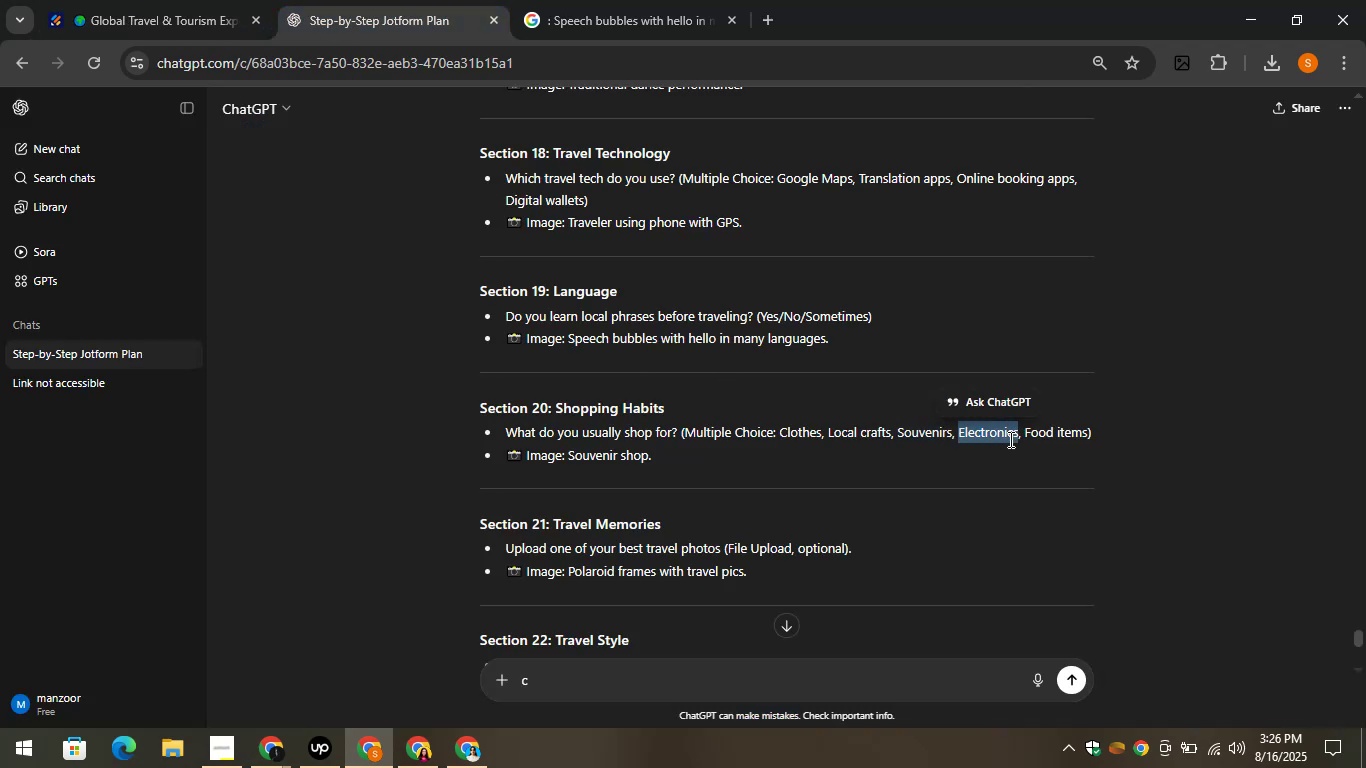 
key(Control+C)
 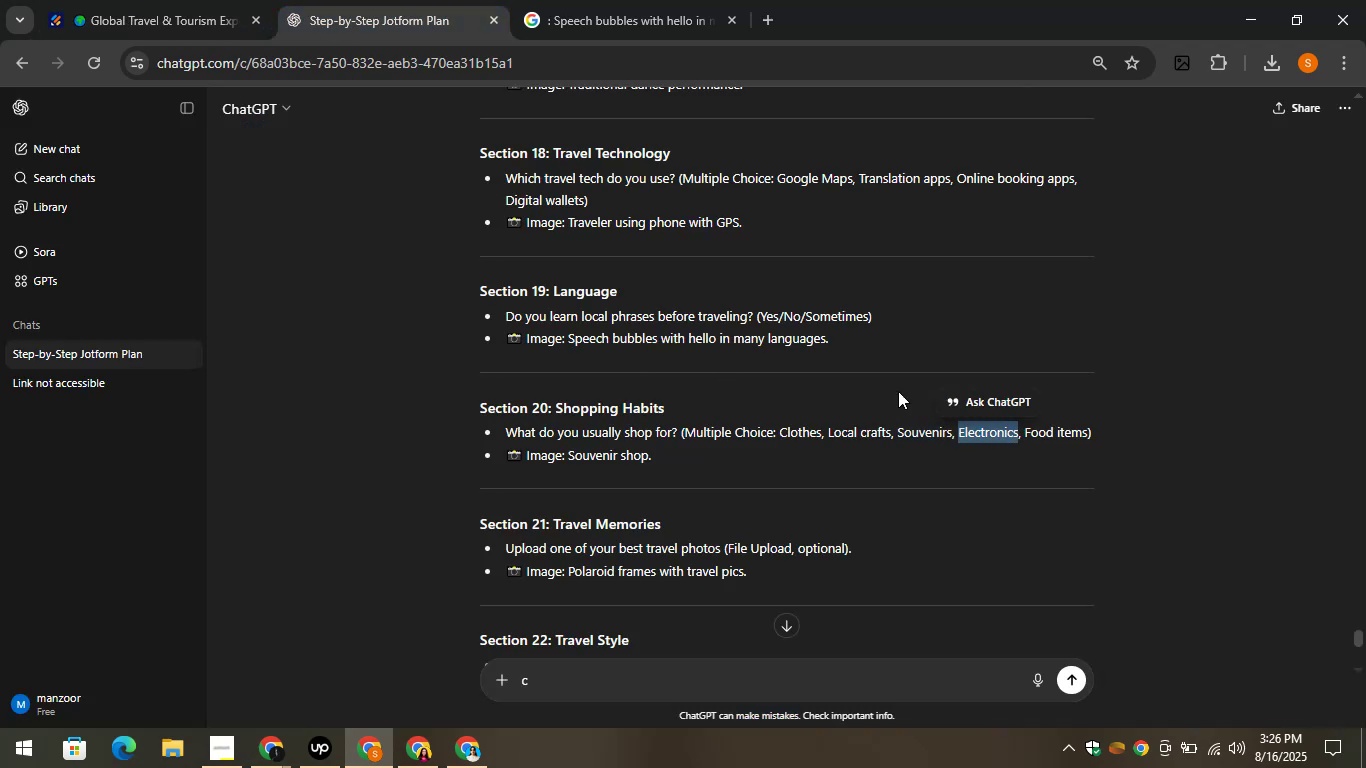 
key(Control+C)
 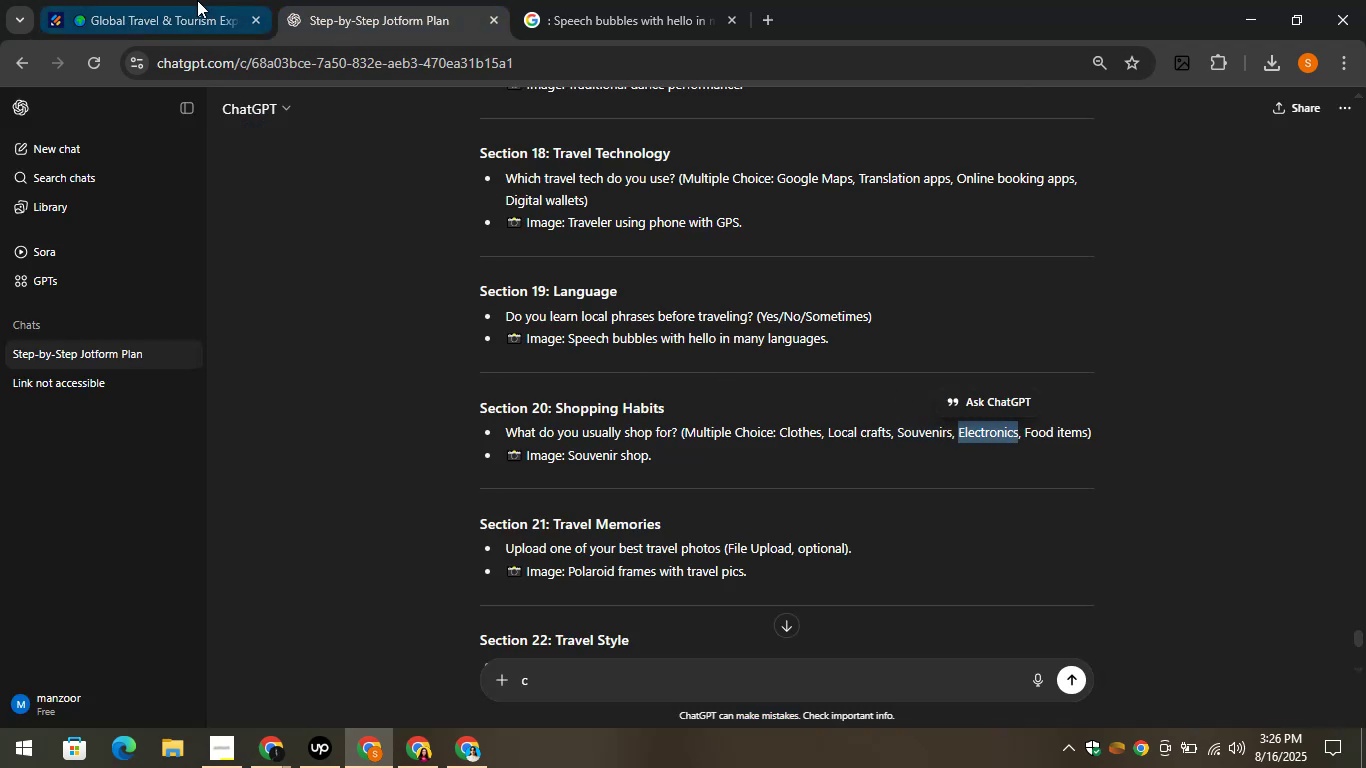 
left_click([191, 0])
 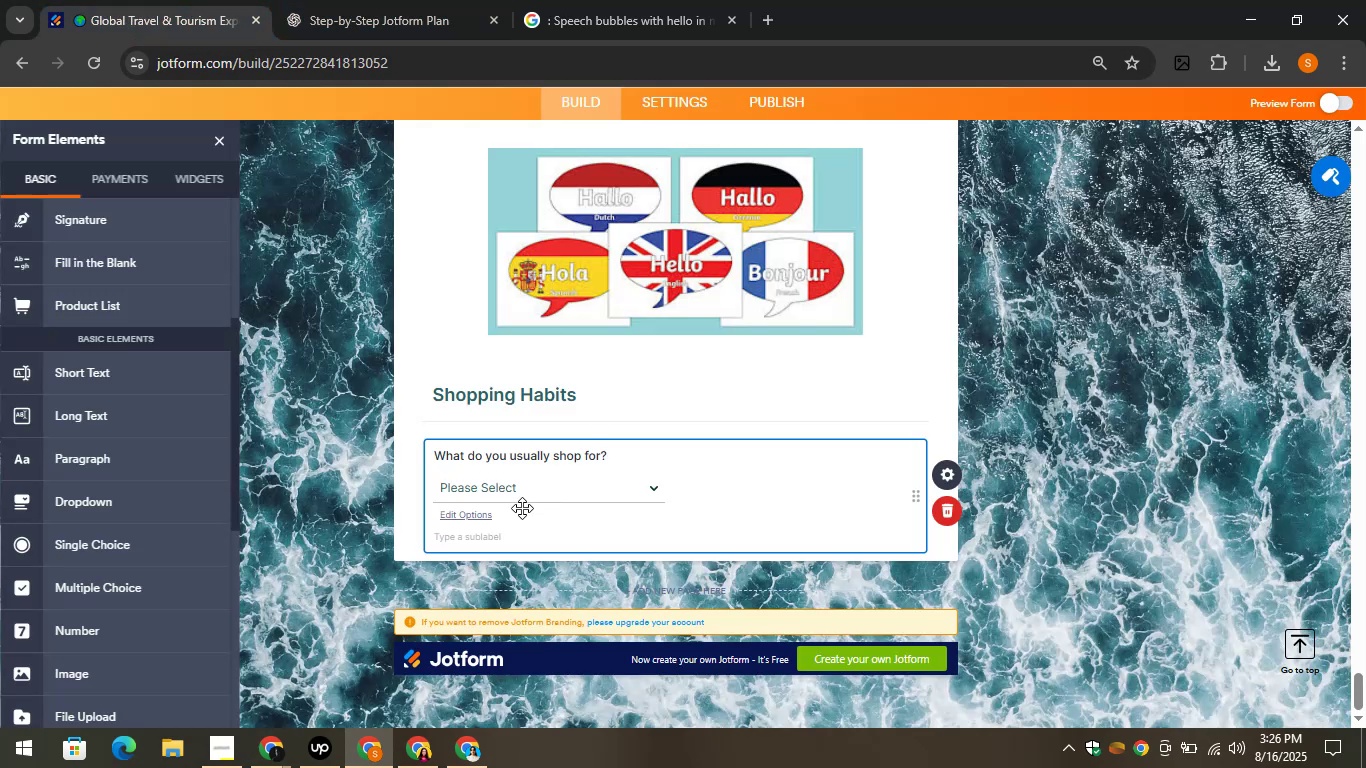 
left_click([421, 509])
 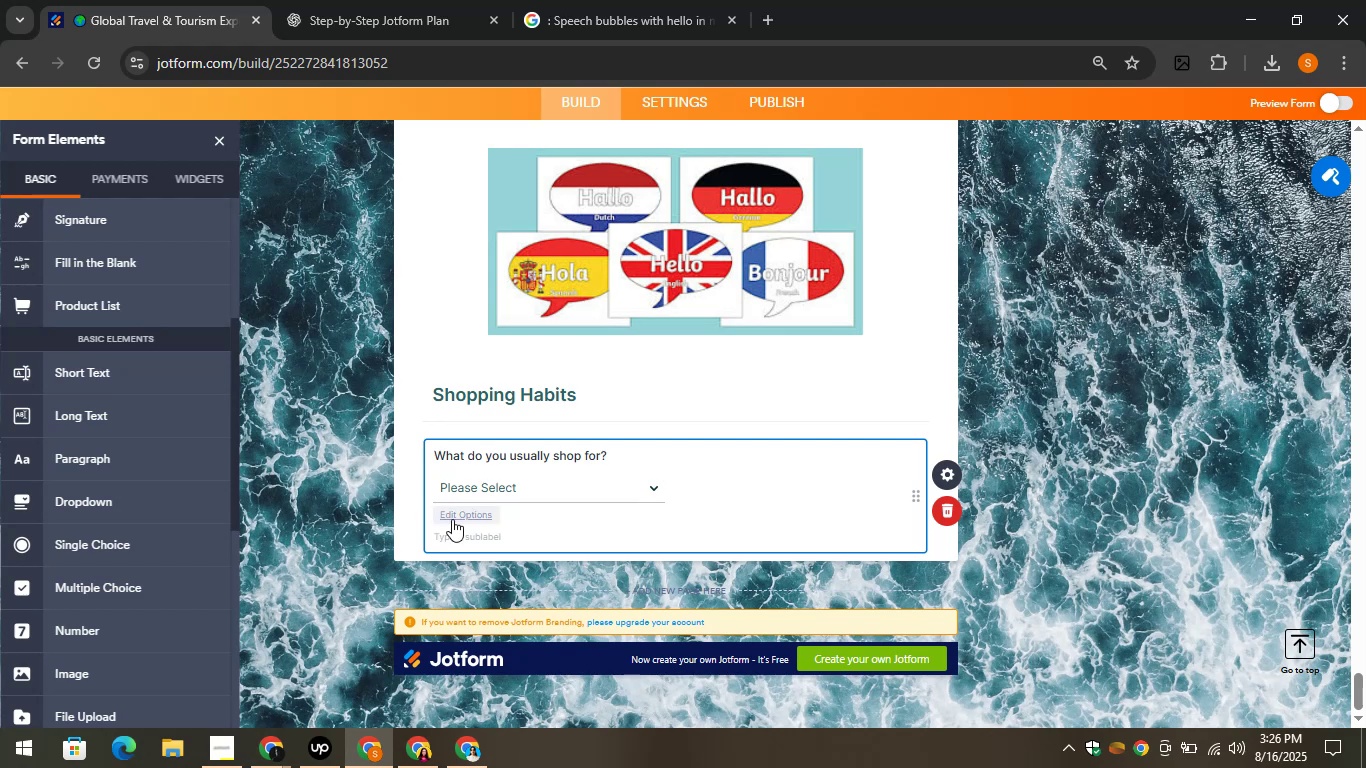 
left_click([452, 519])
 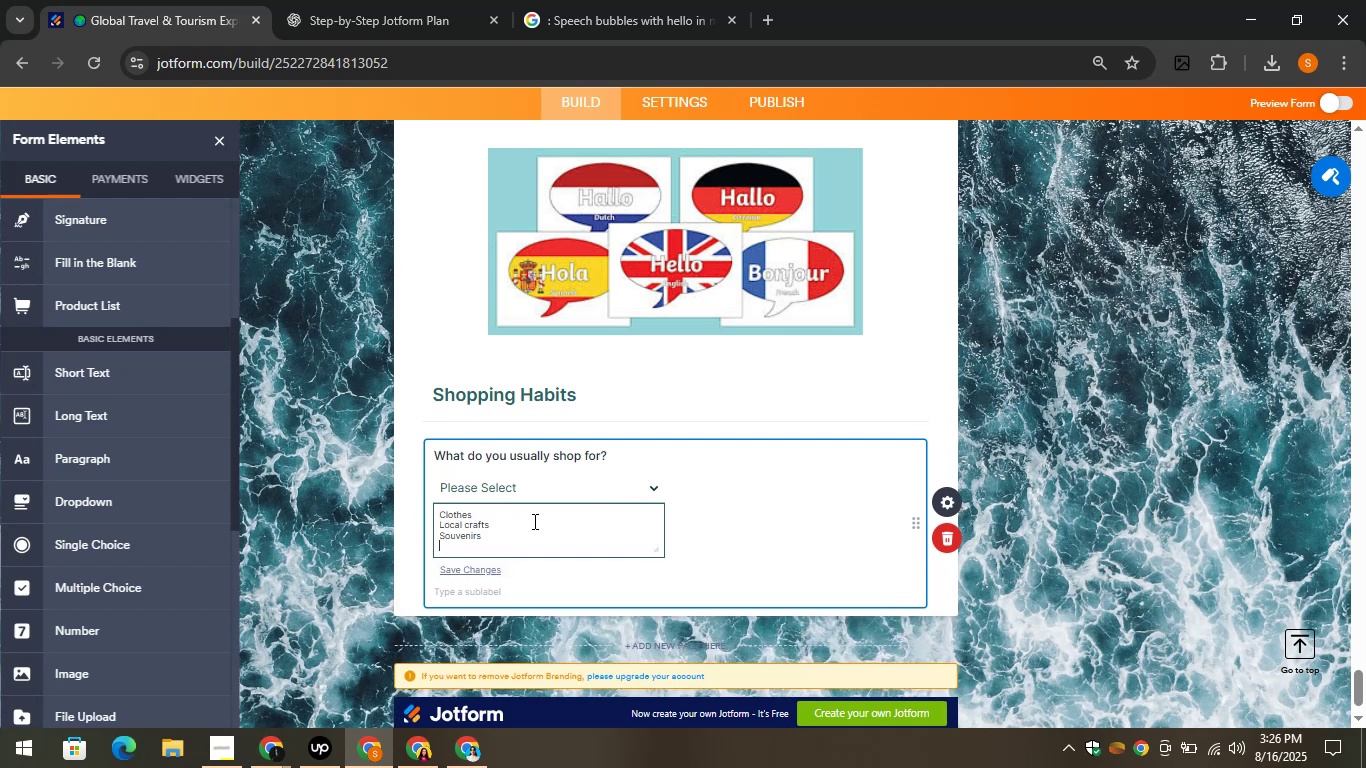 
key(Control+V)
 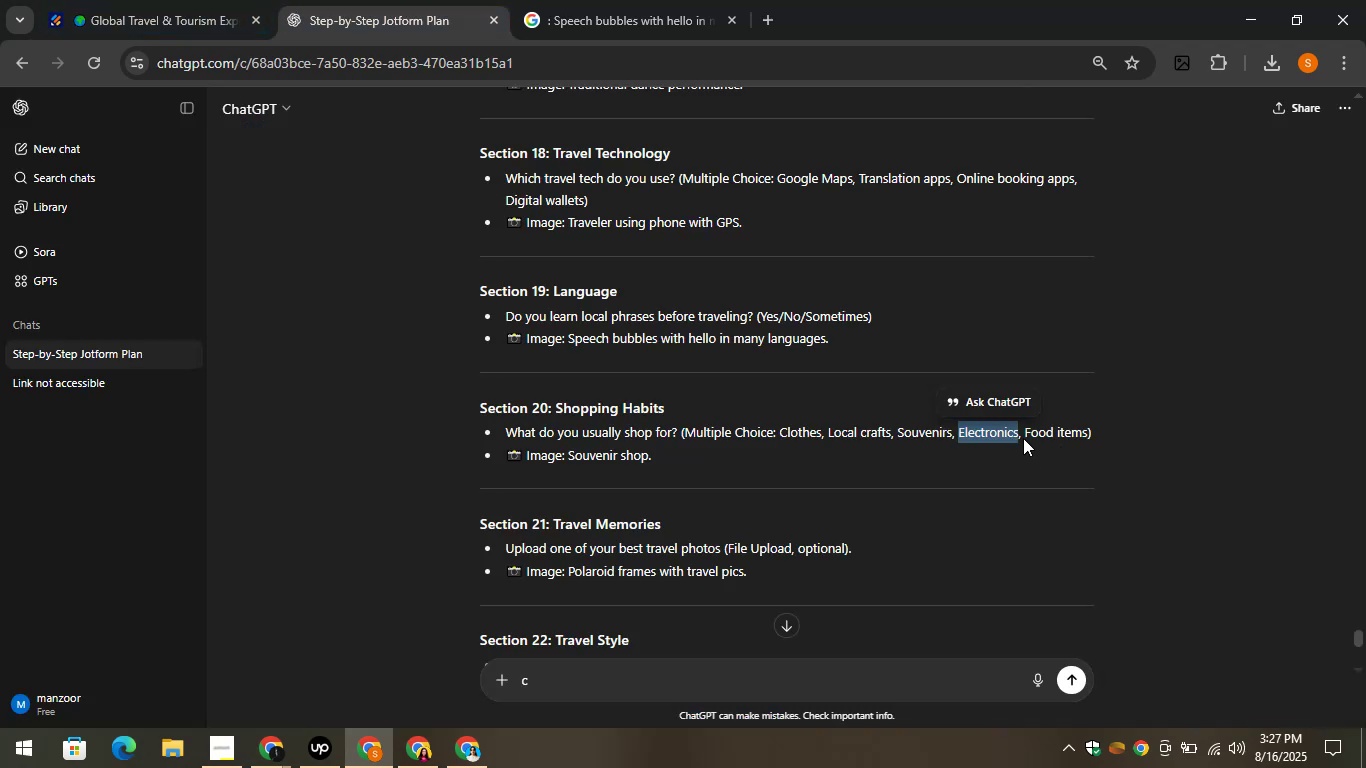 
left_click_drag(start_coordinate=[1024, 425], to_coordinate=[1088, 443])
 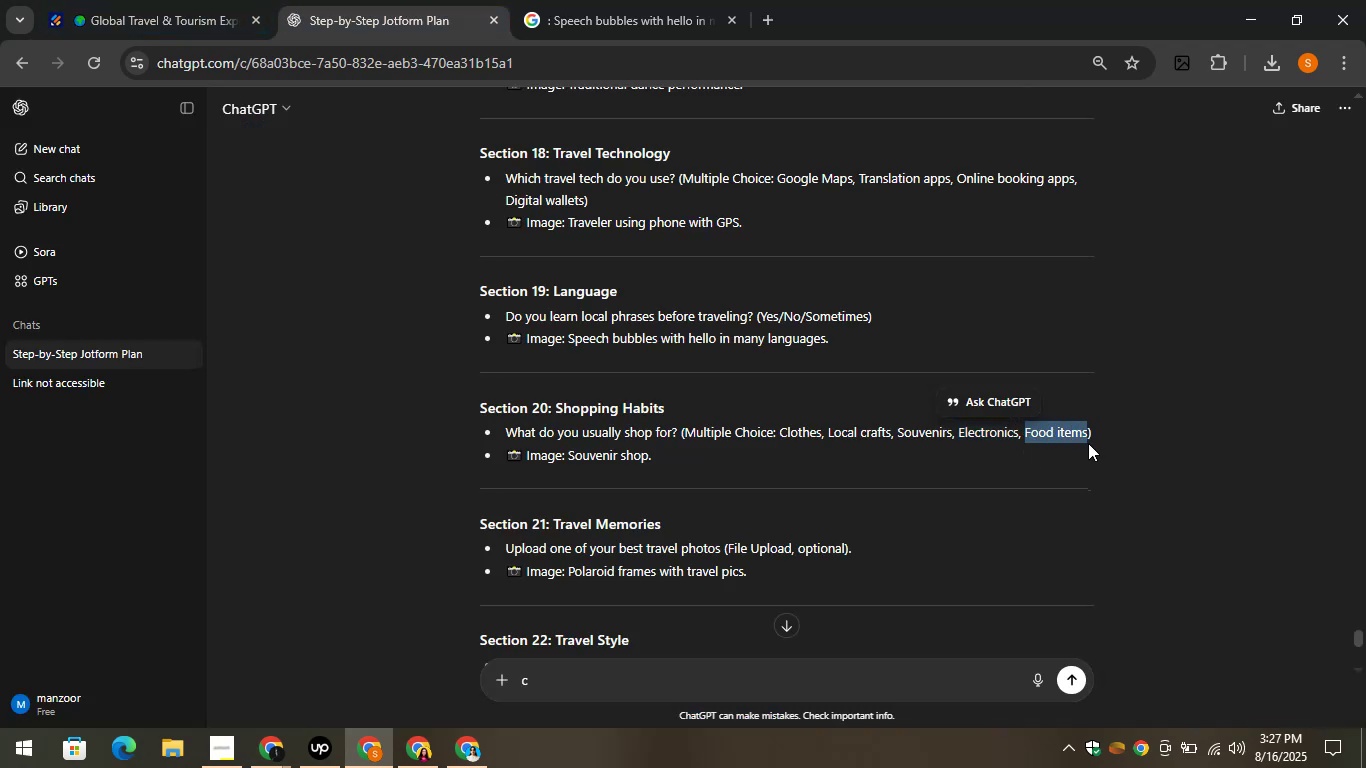 
key(Control+C)
 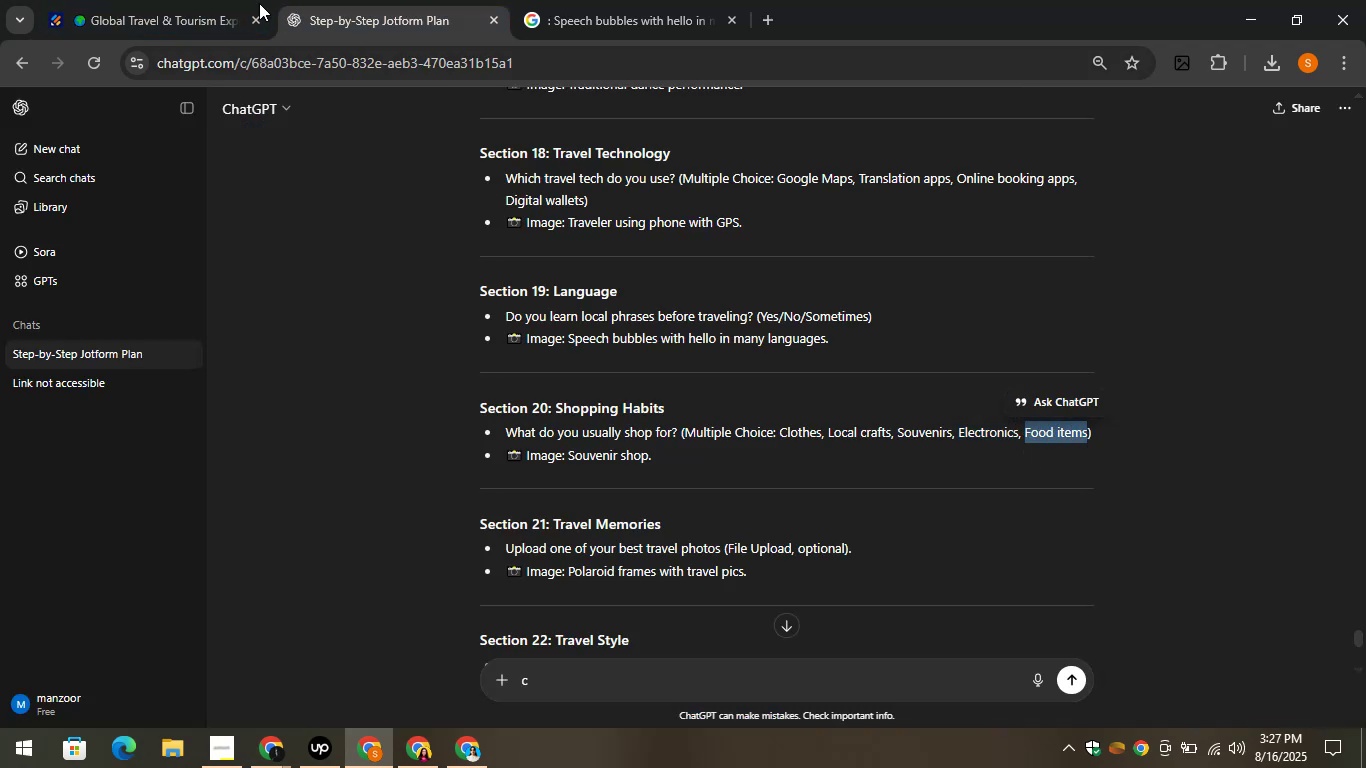 
left_click([146, 0])
 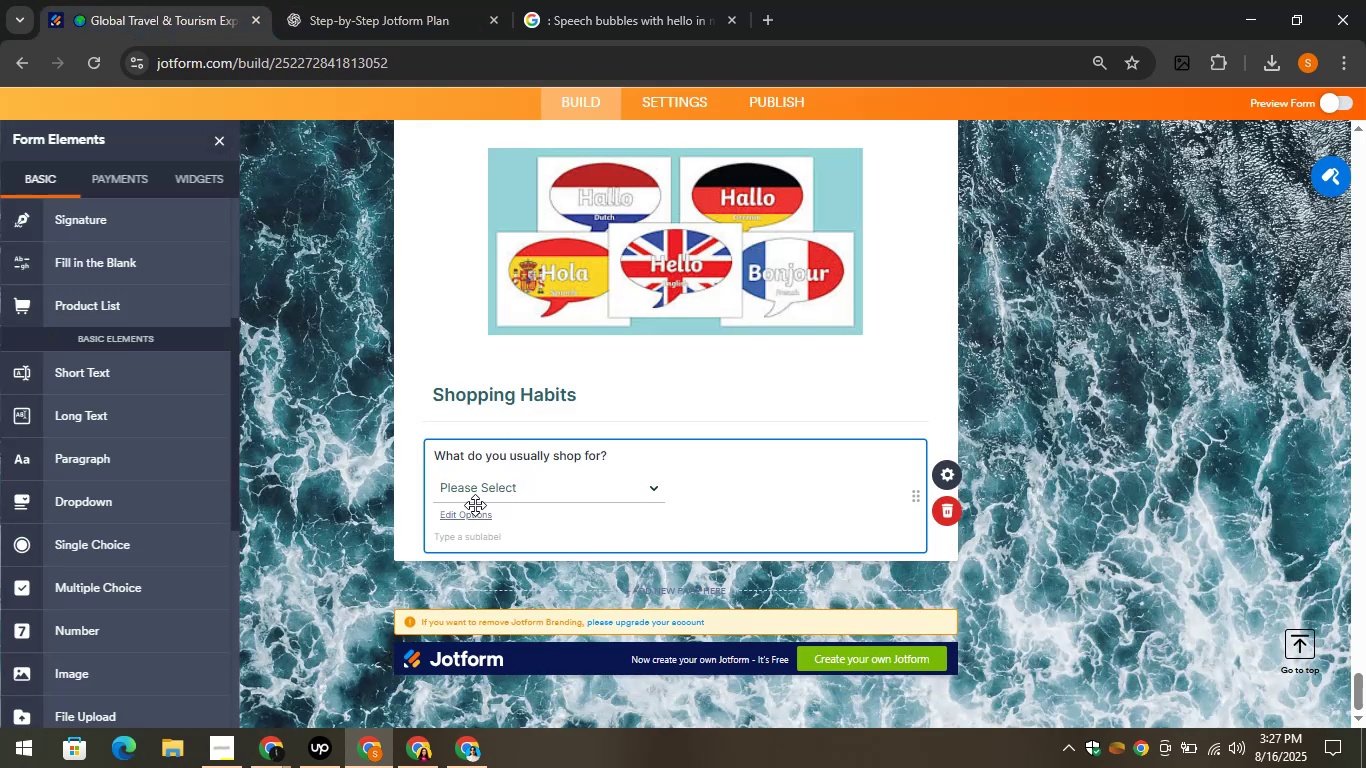 
left_click([469, 522])
 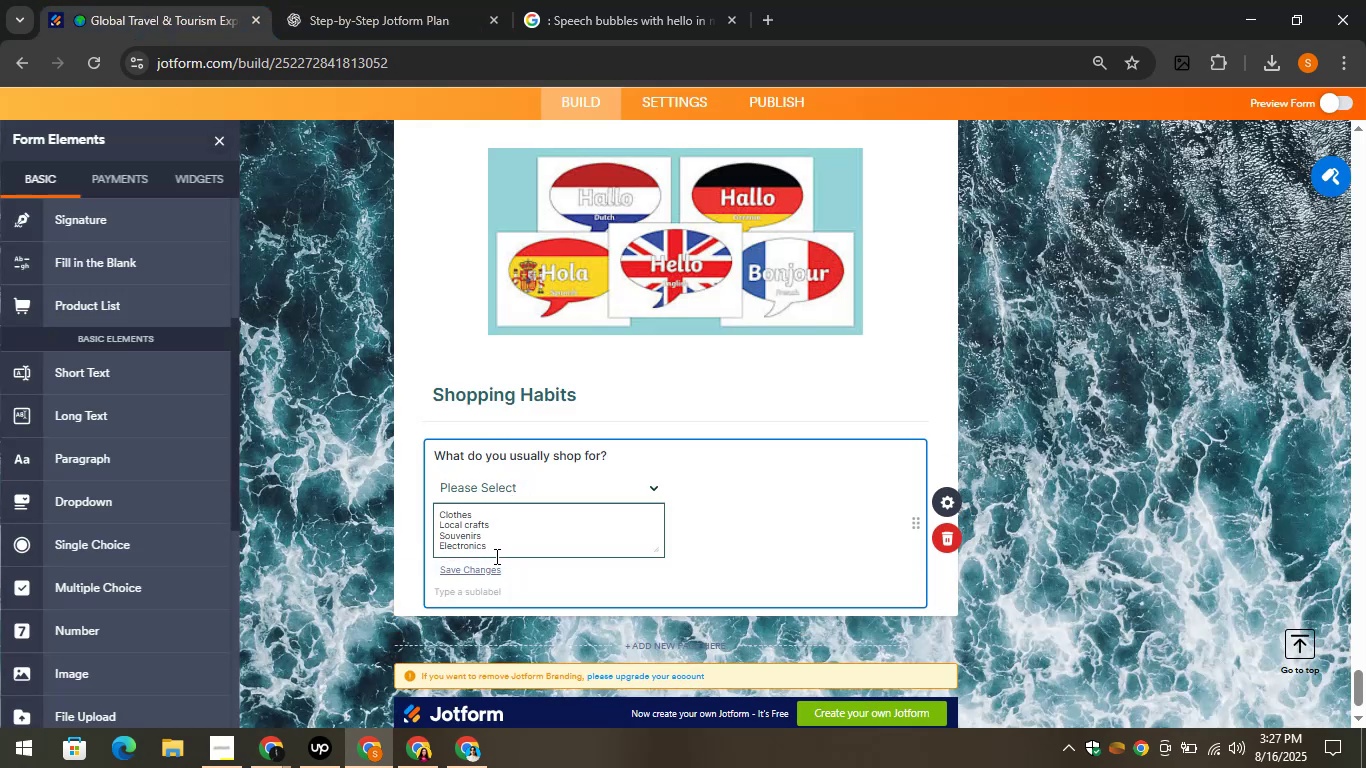 
key(Enter)
 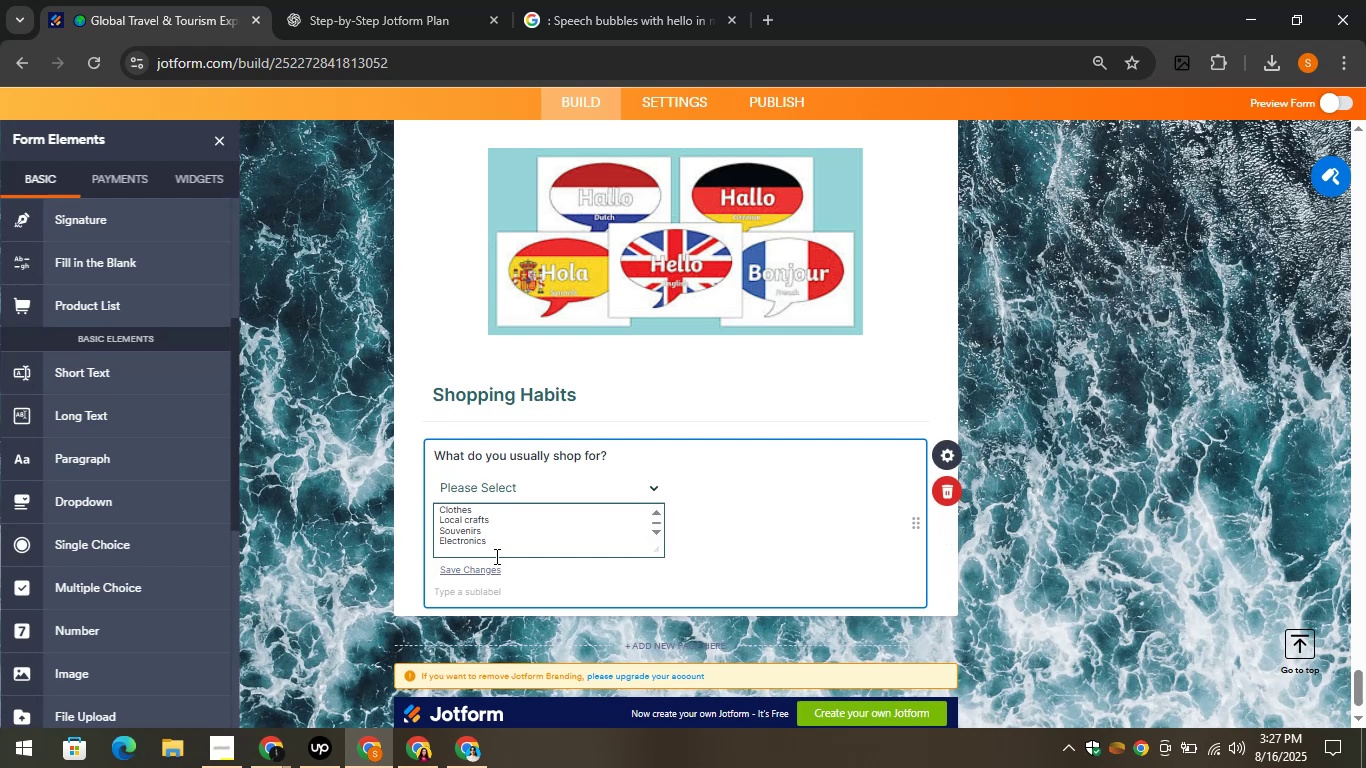 
key(Control+V)
 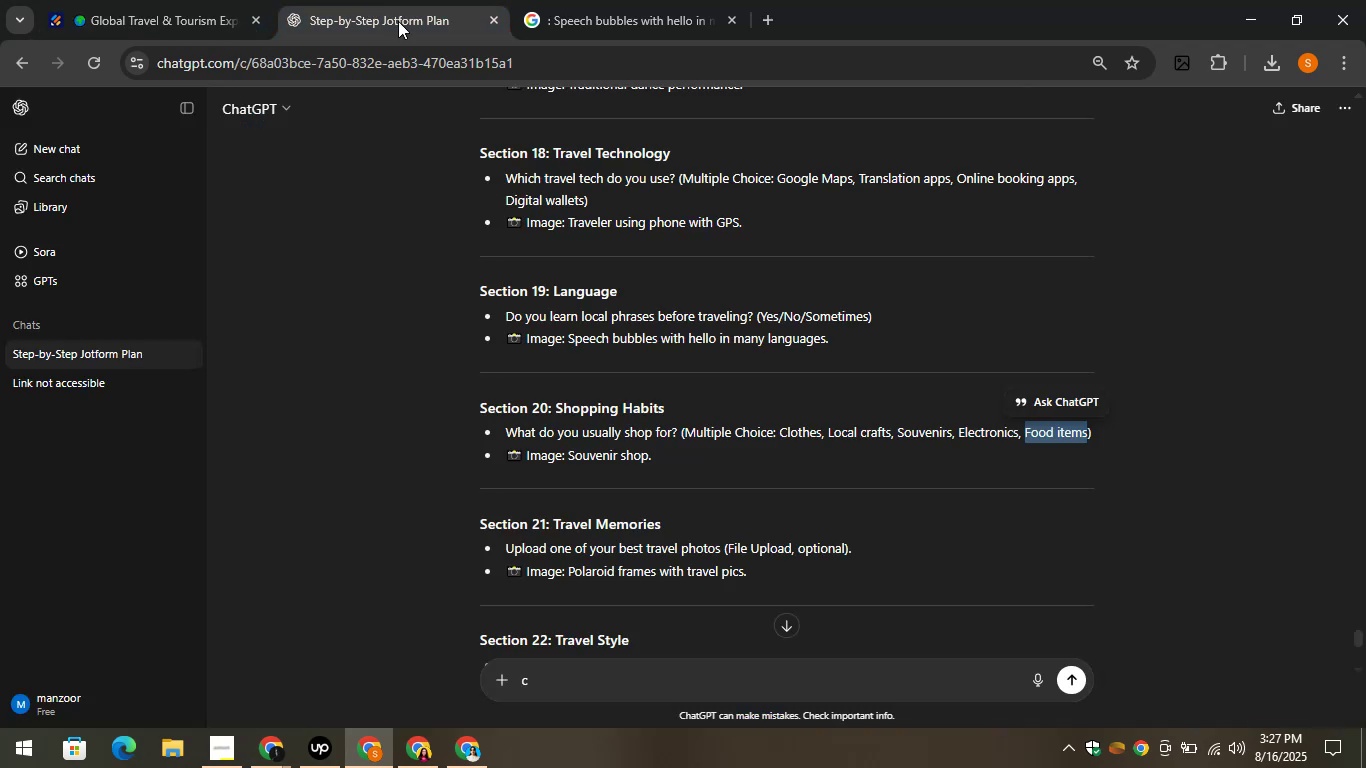 
left_click_drag(start_coordinate=[655, 450], to_coordinate=[568, 458])
 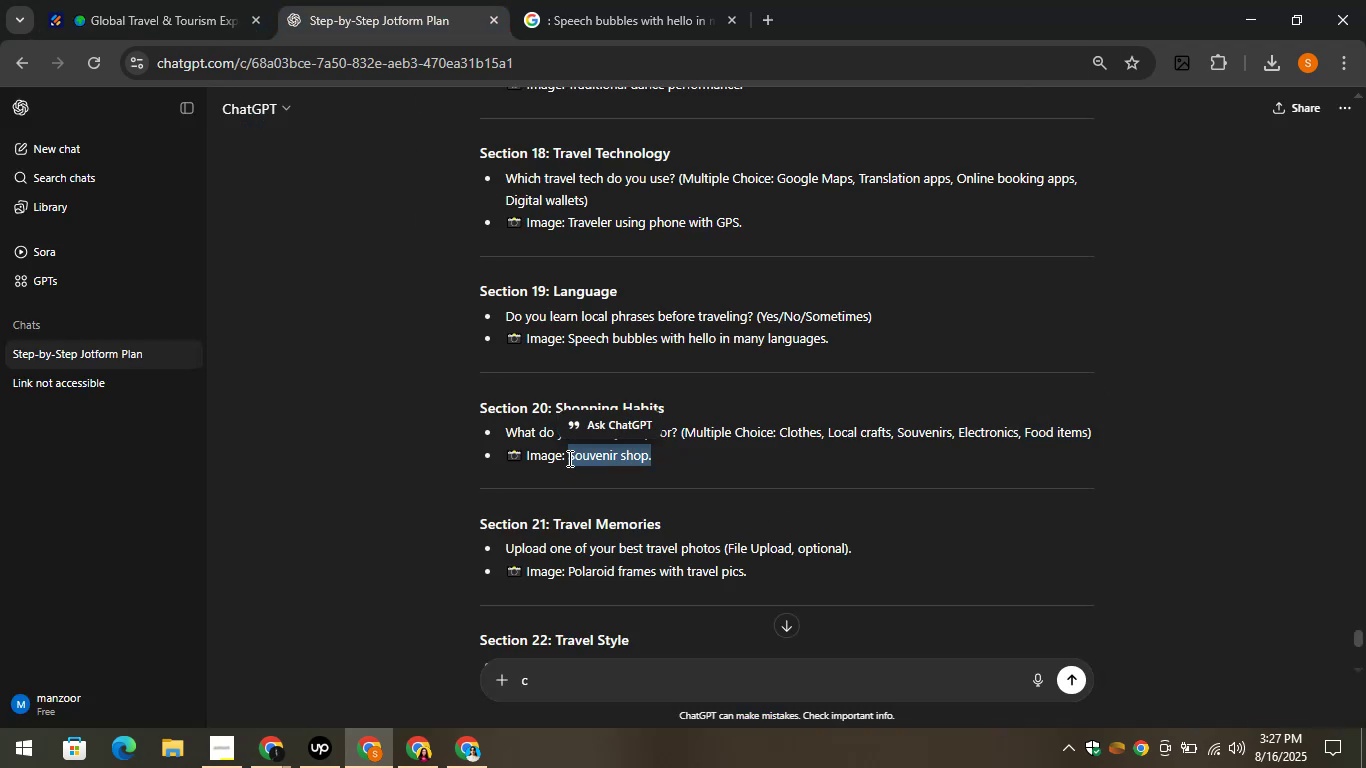 
key(Control+C)
 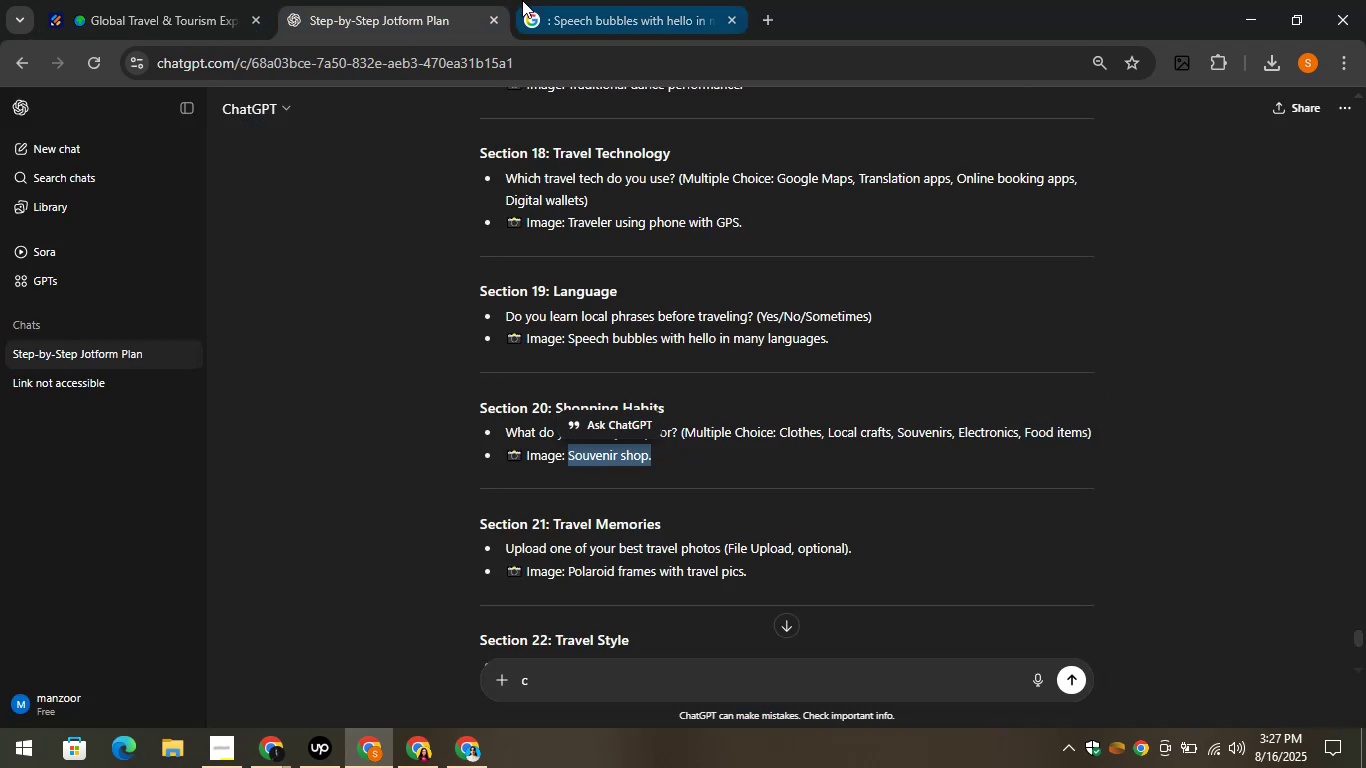 
left_click([522, 0])
 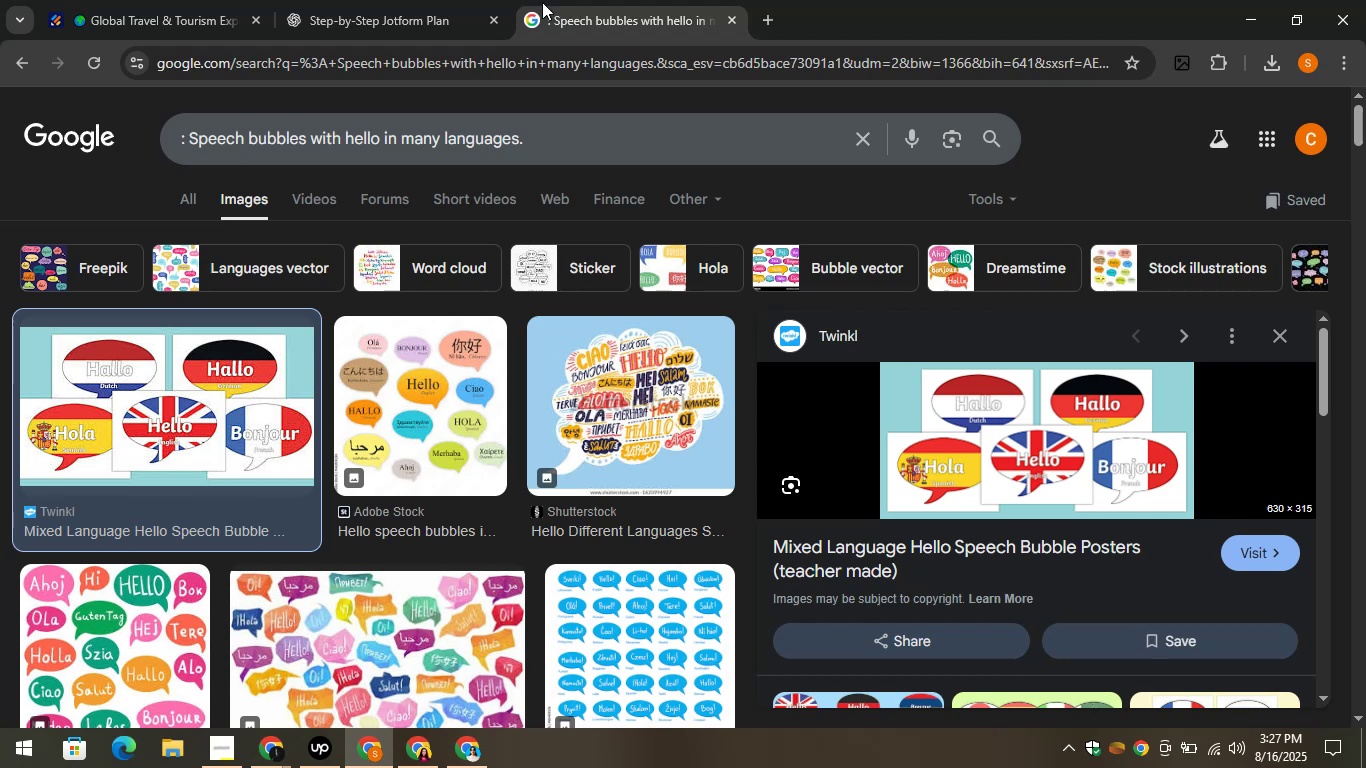 
left_click([558, 124])
 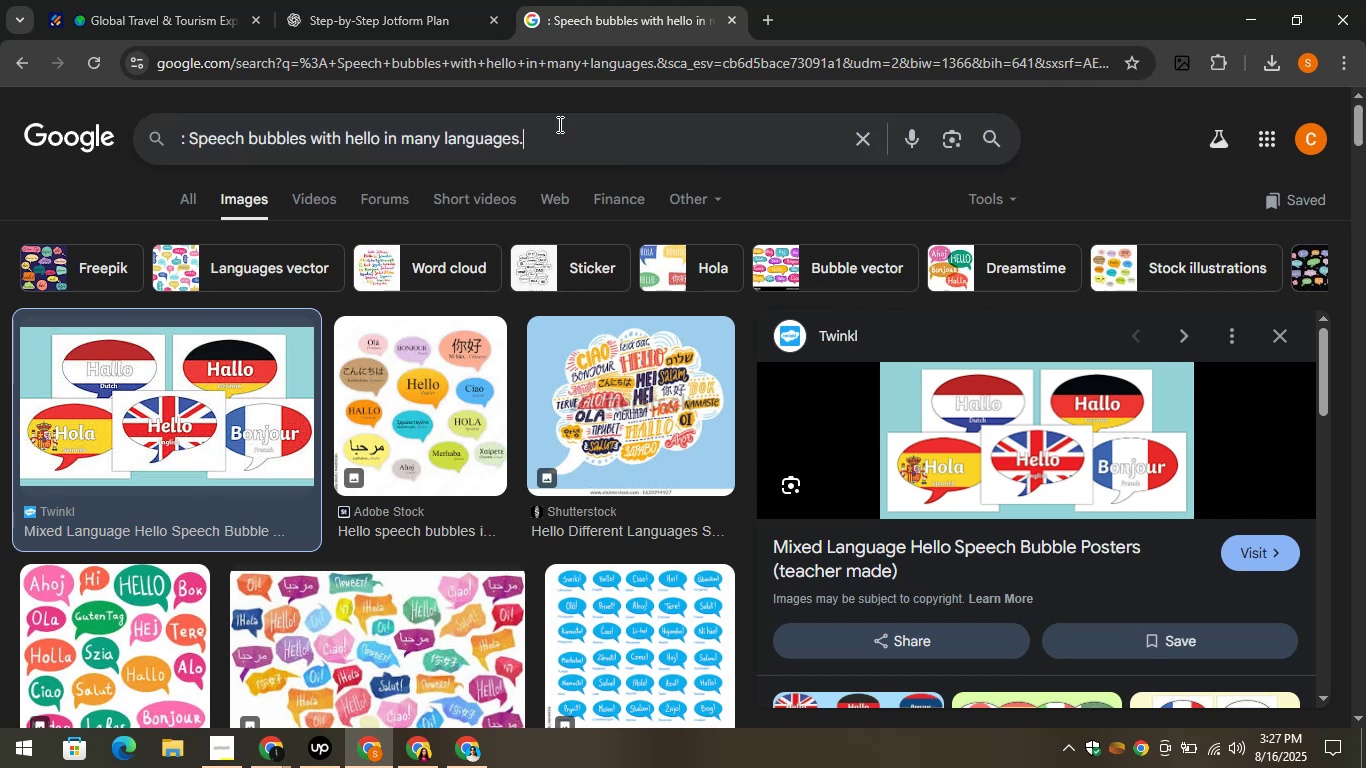 
key(Control+A)
 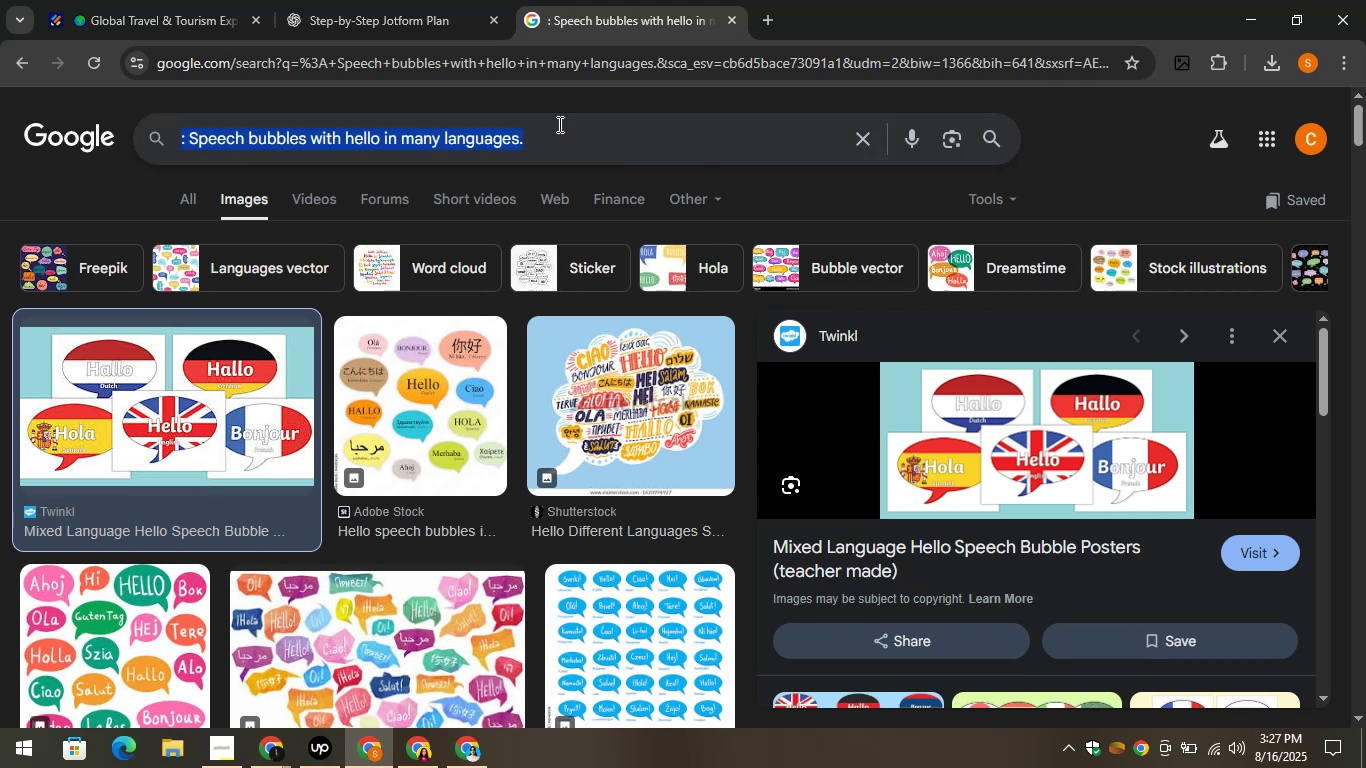 
key(Control+V)
 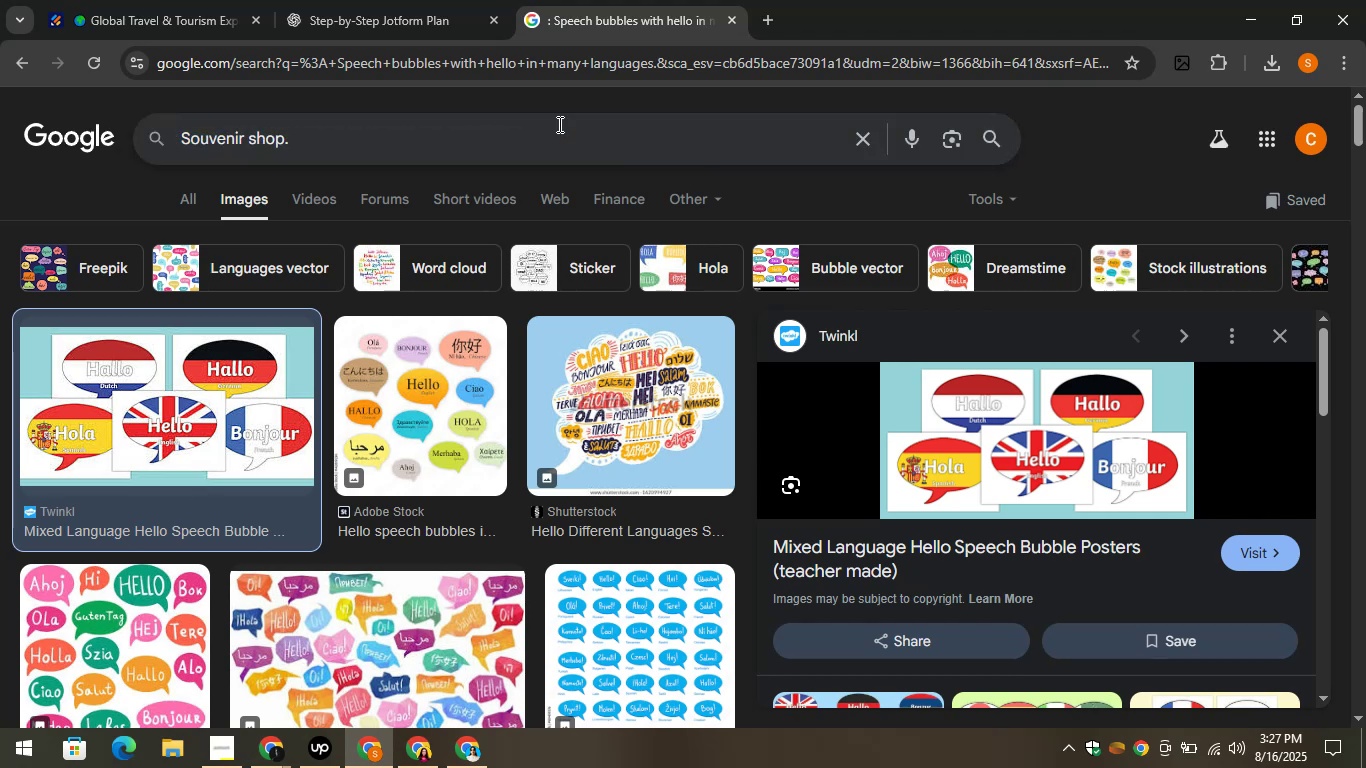 
key(Enter)
 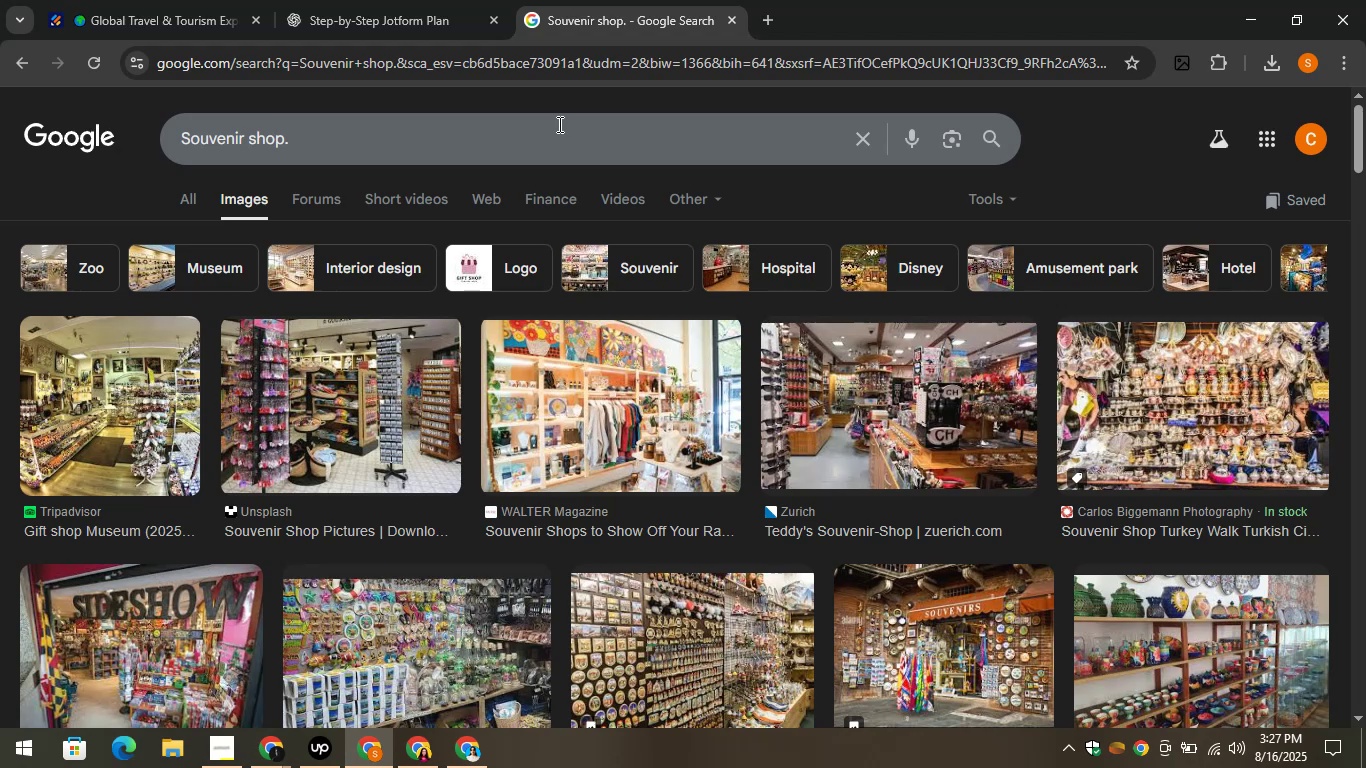 
wait(29.43)
 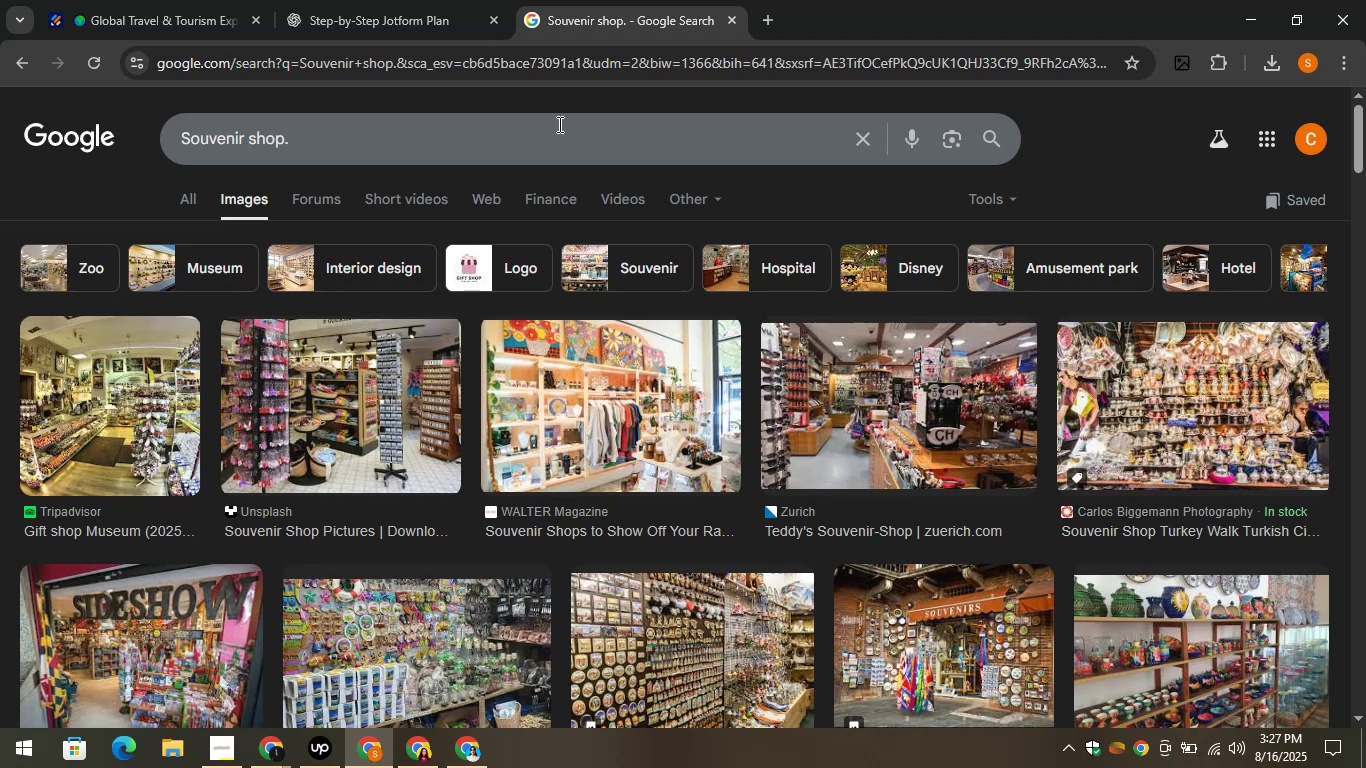 
left_click([935, 398])
 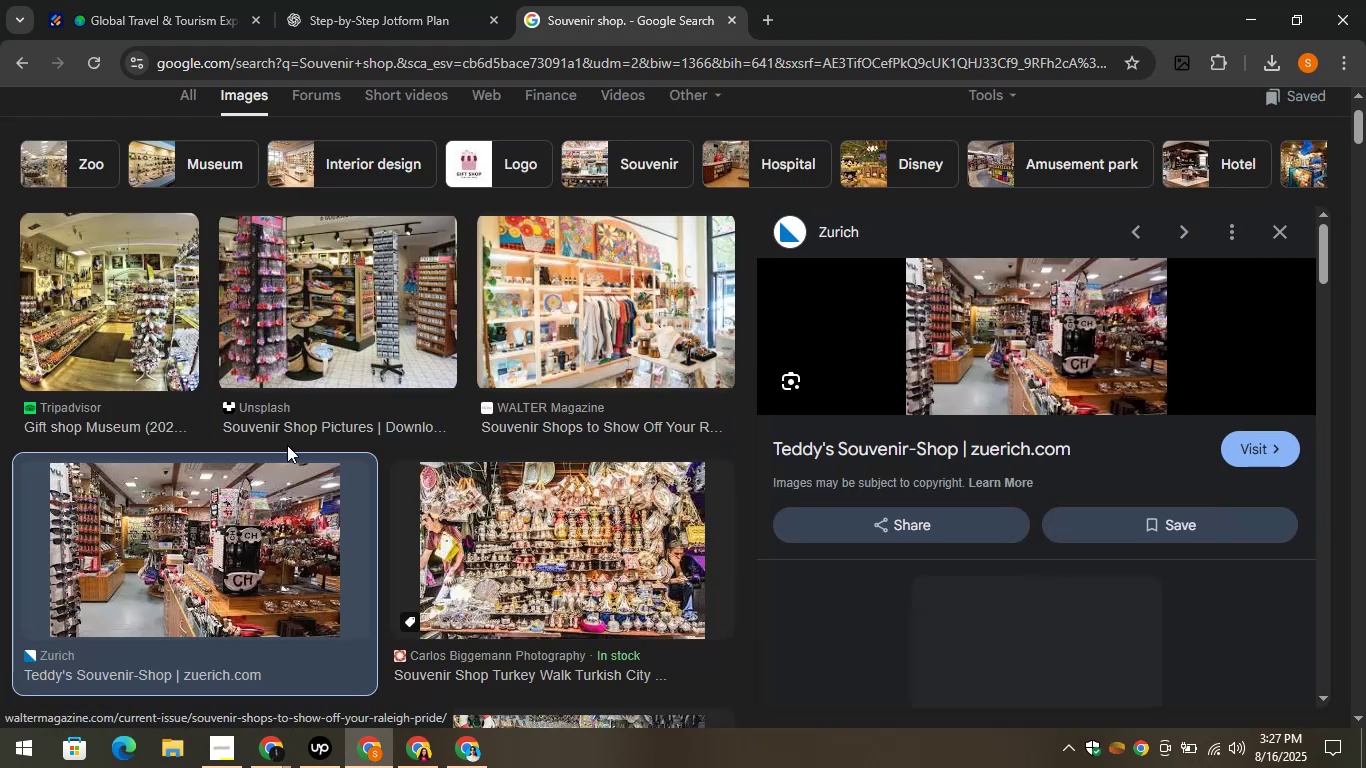 
left_click([472, 353])
 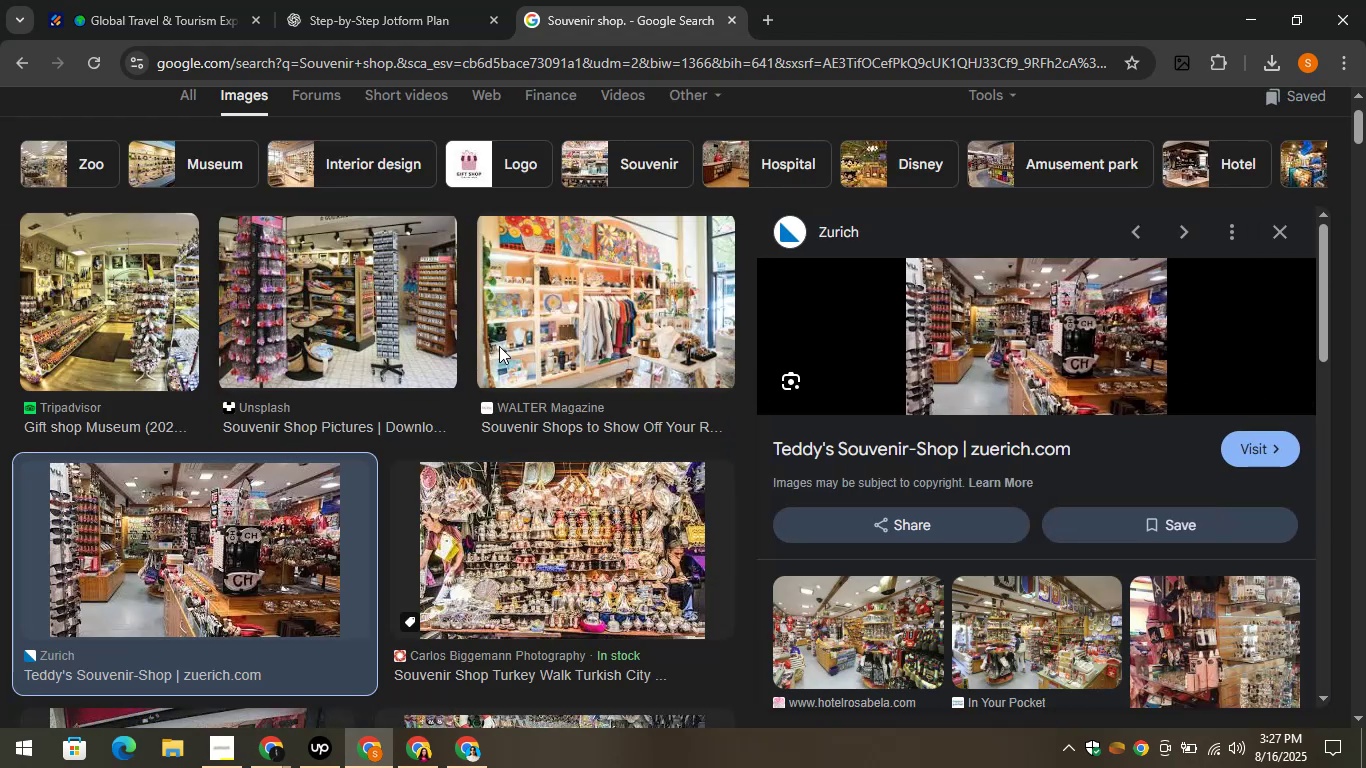 
left_click([548, 287])
 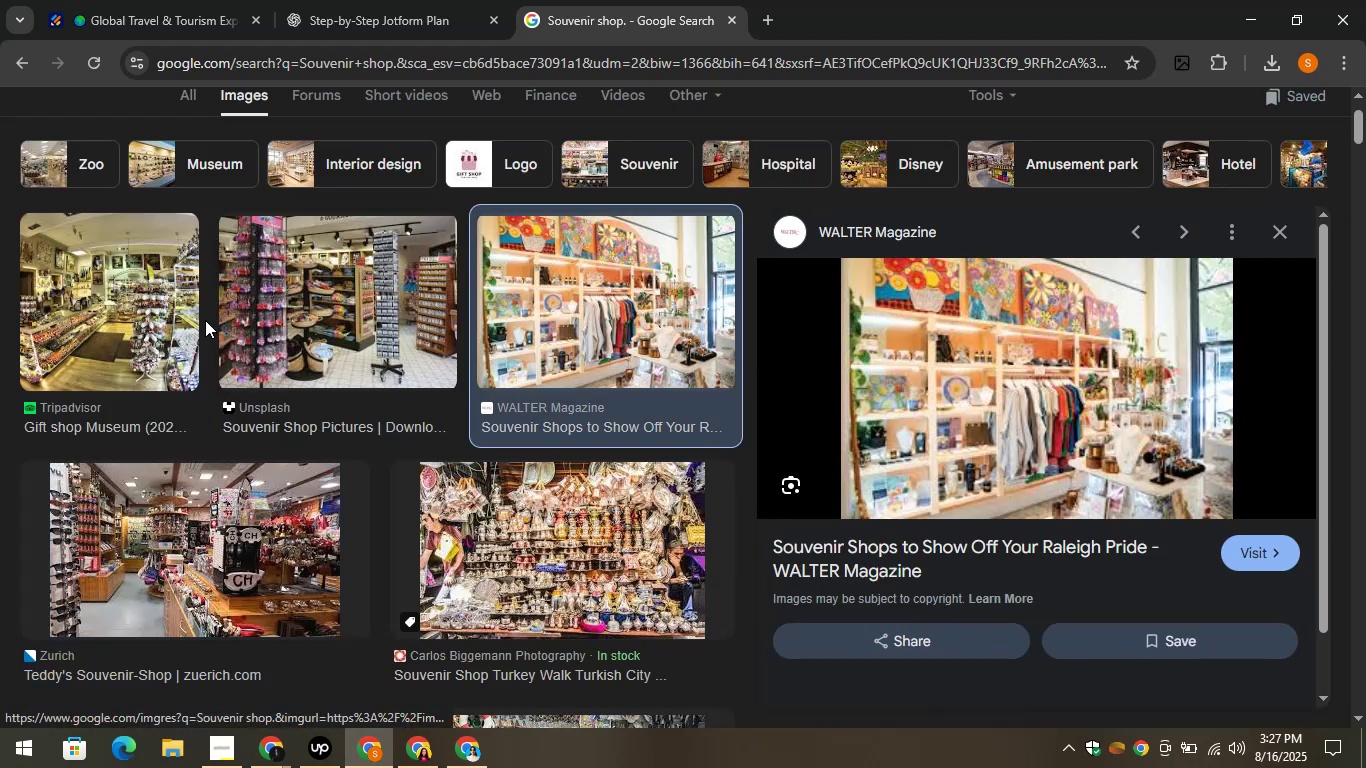 
left_click([271, 290])
 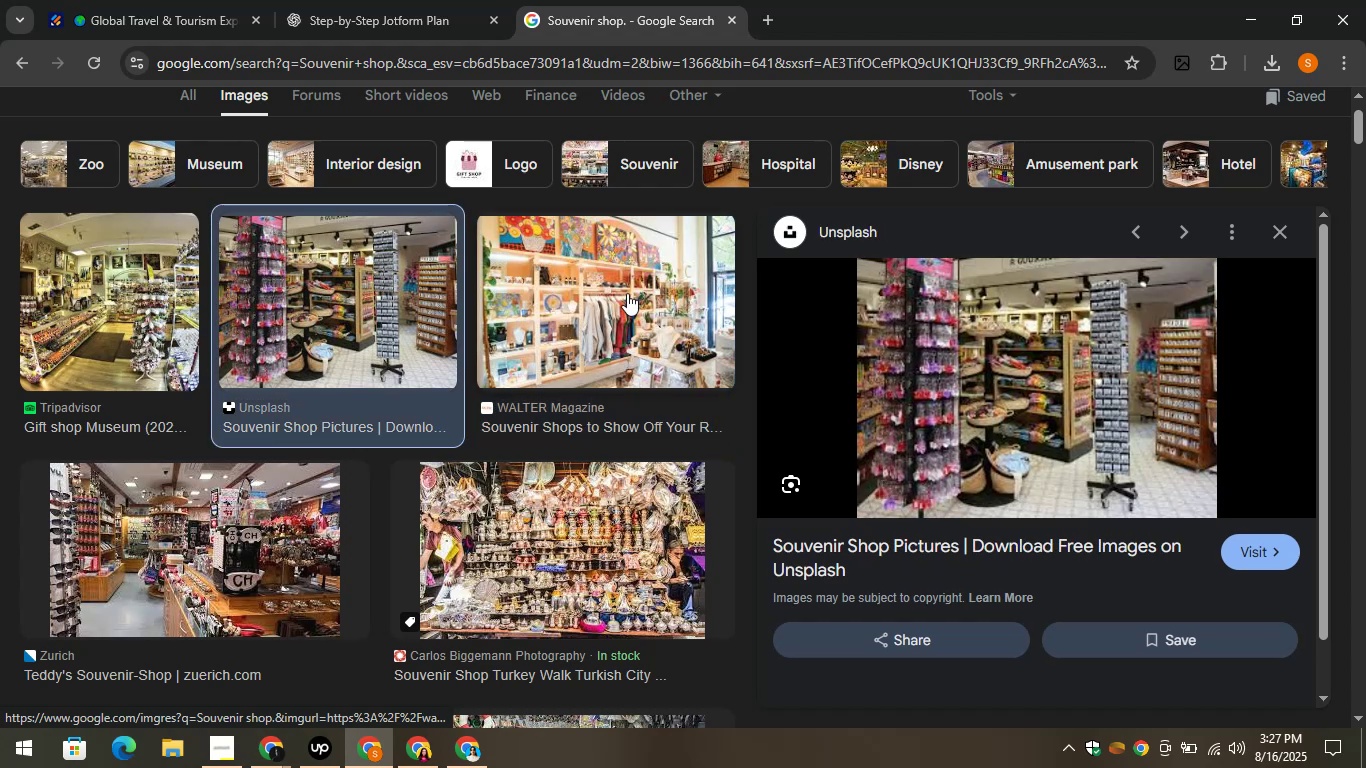 
left_click([564, 293])
 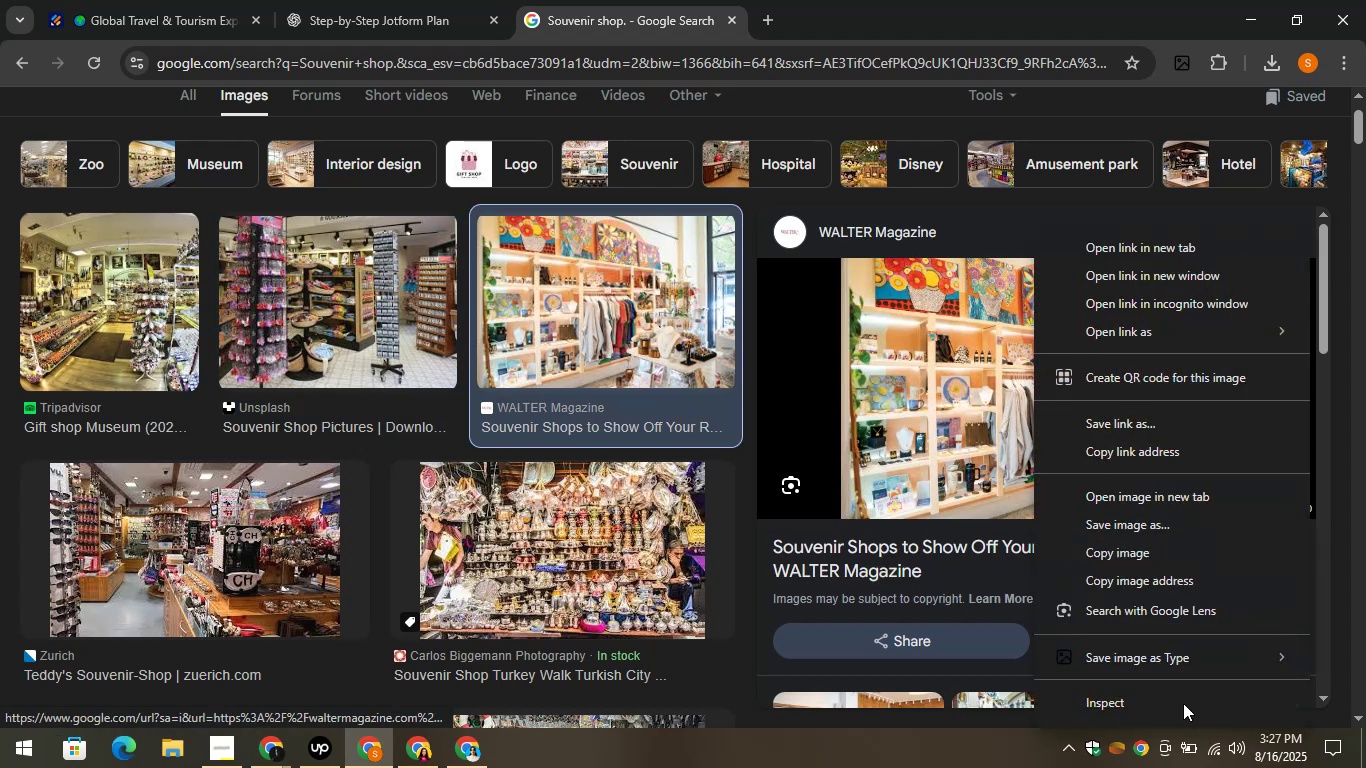 
left_click([1148, 655])
 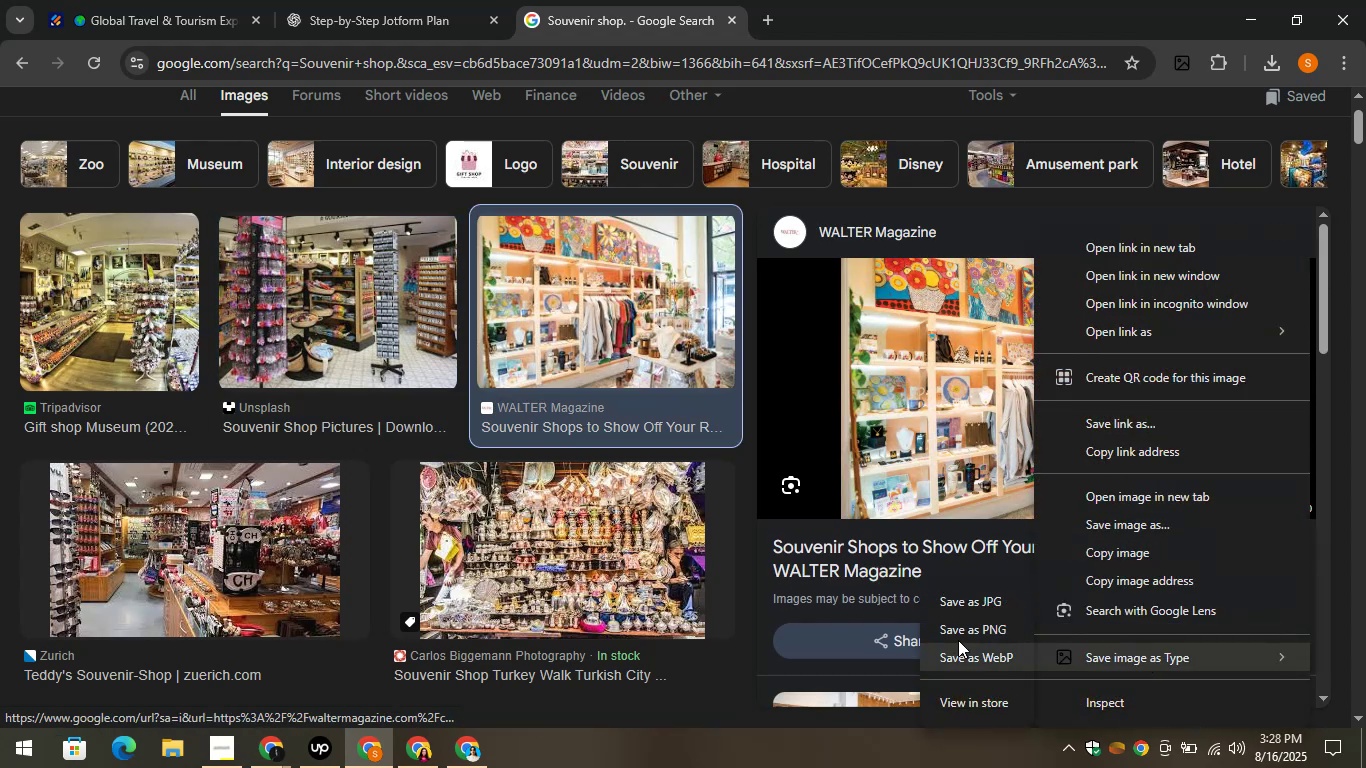 
left_click([951, 632])
 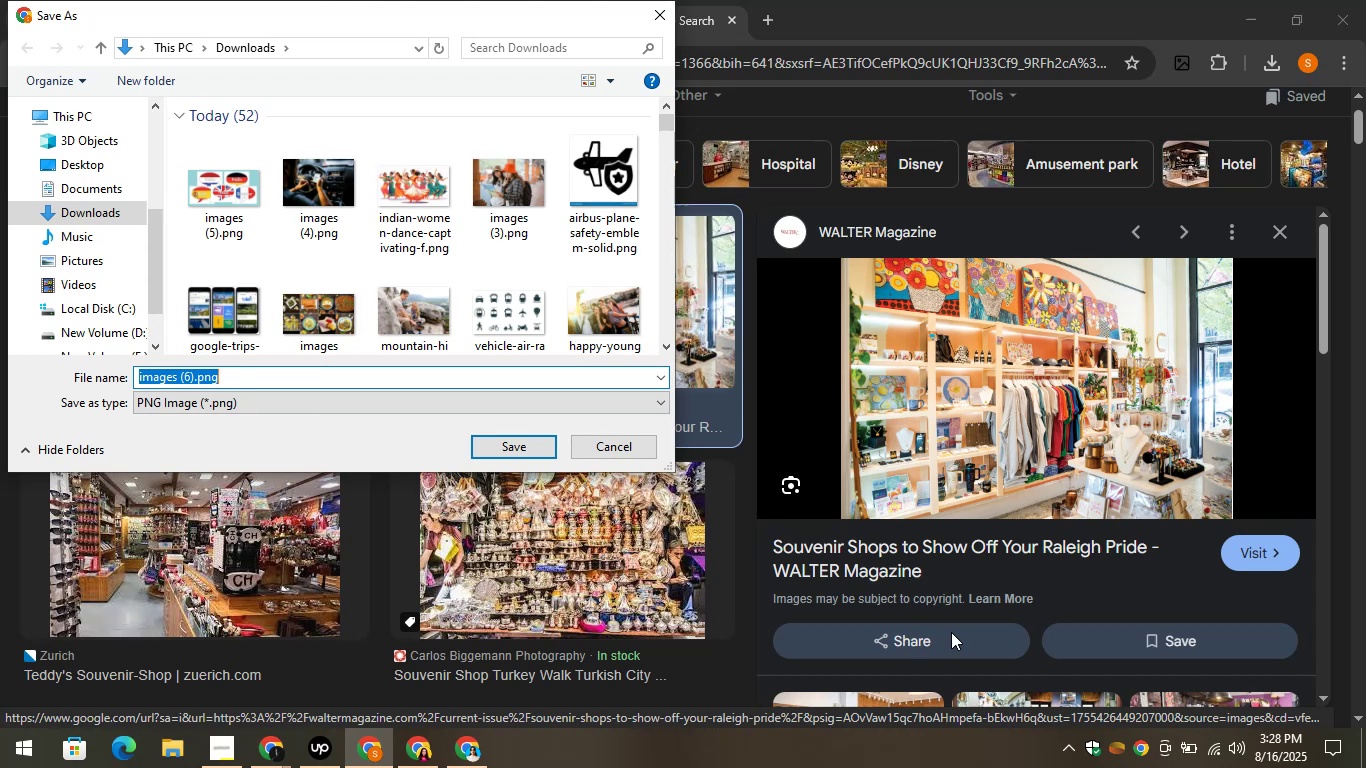 
wait(13.01)
 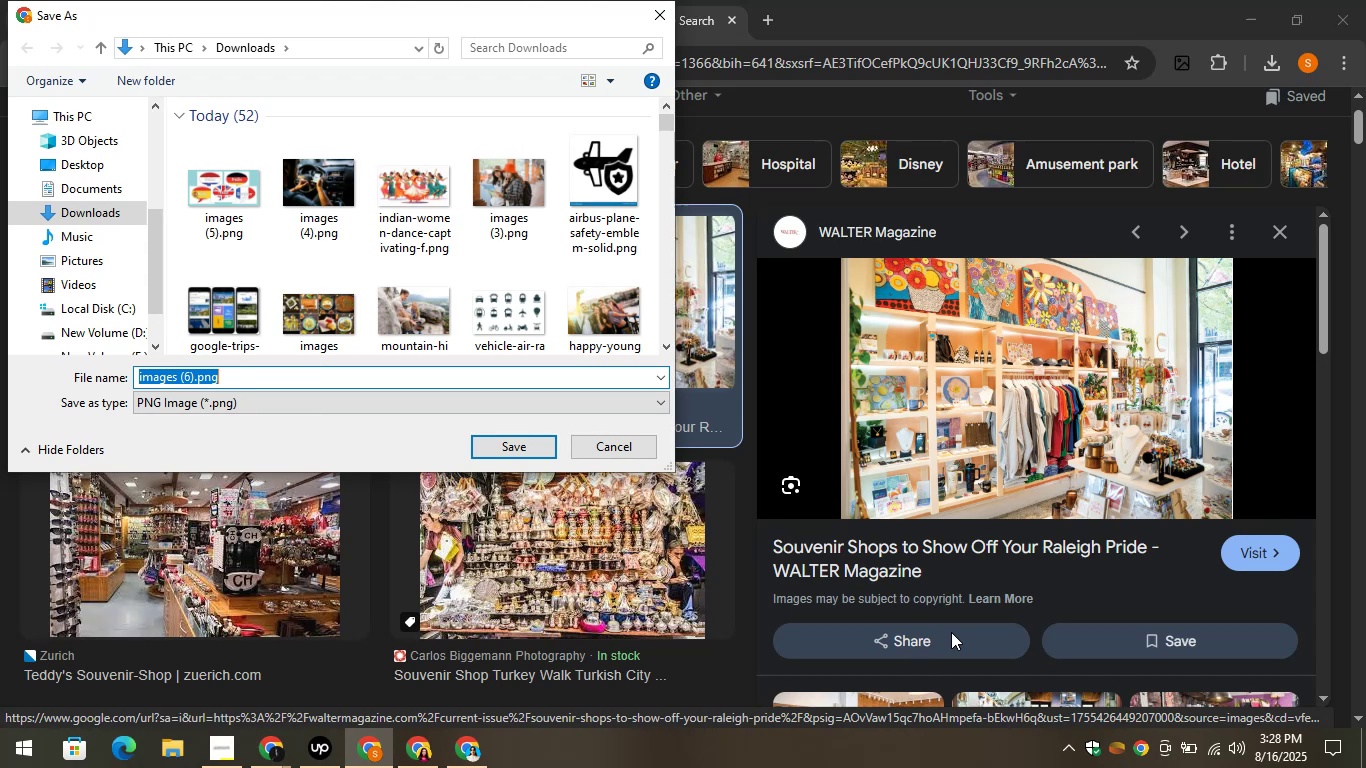 
left_click([529, 453])
 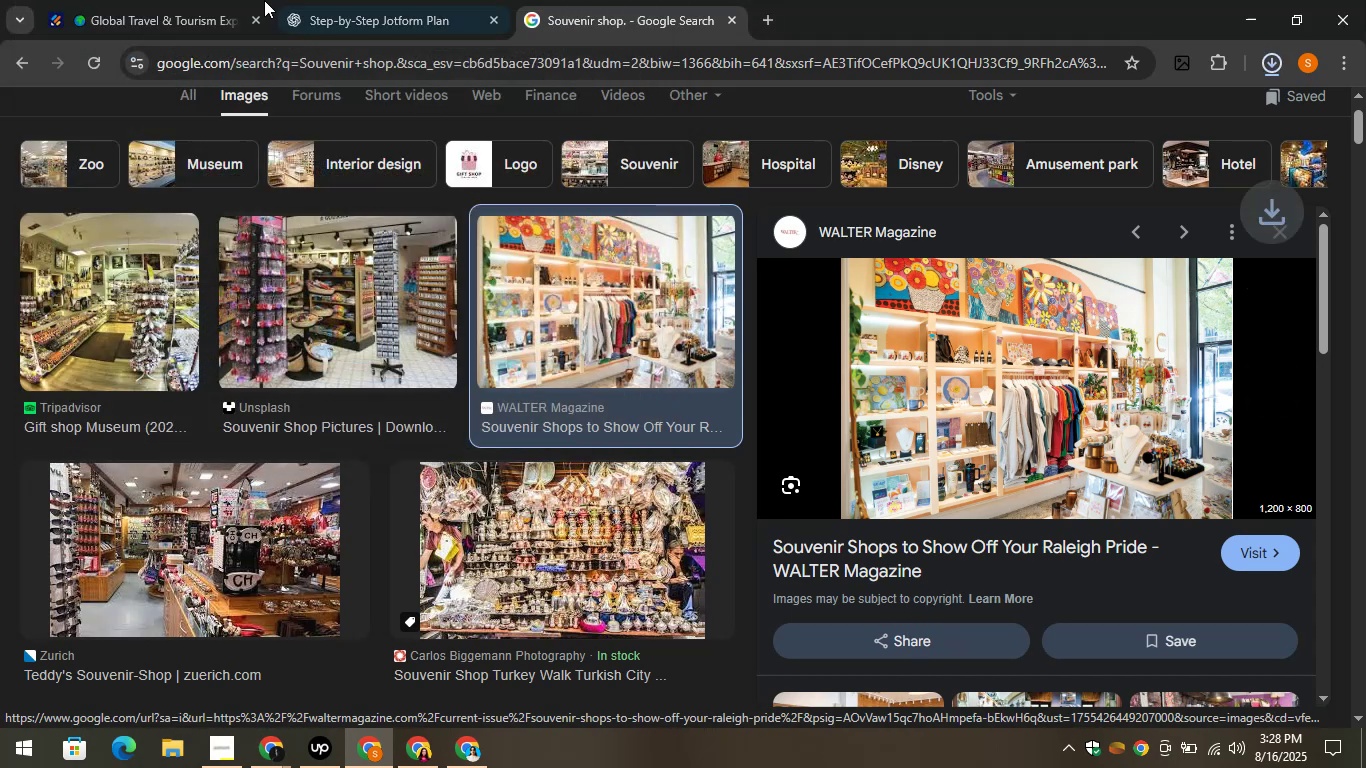 
left_click([236, 0])
 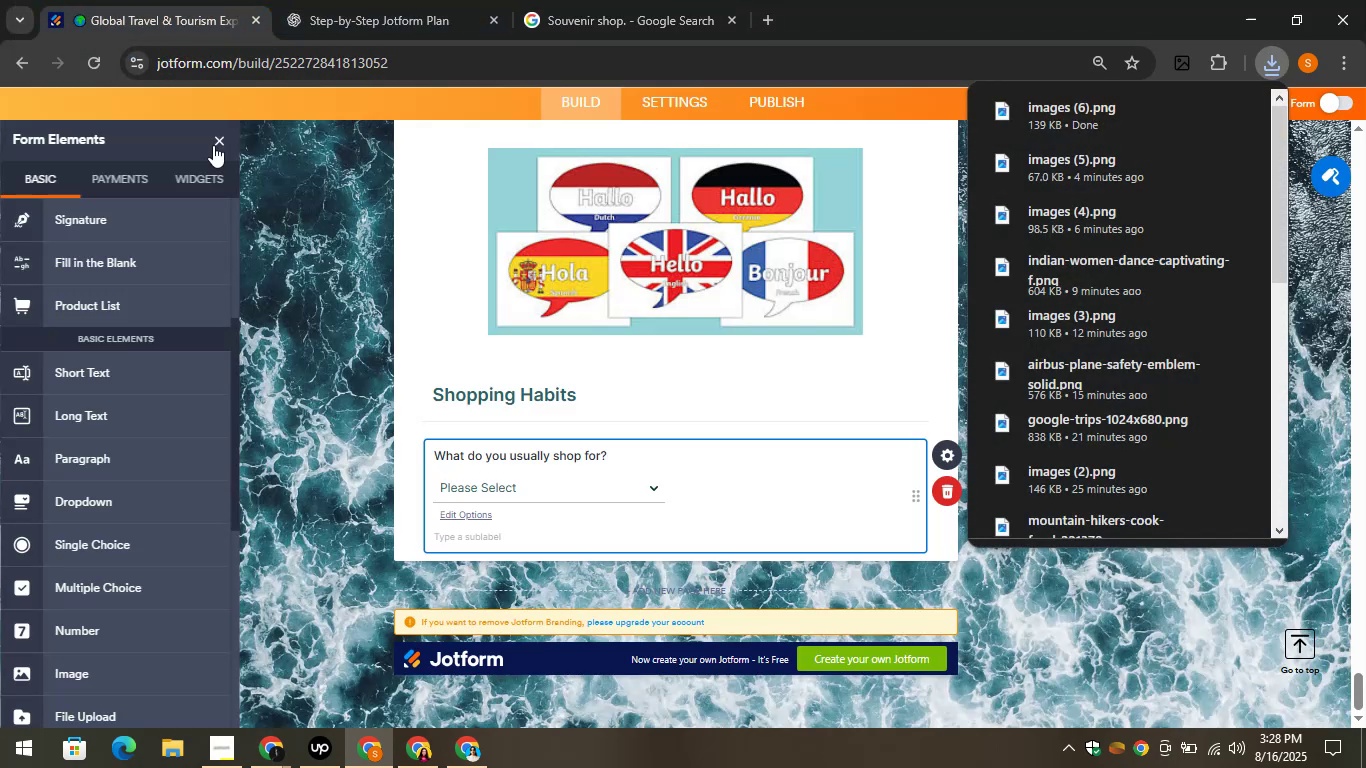 
scroll: coordinate [105, 424], scroll_direction: down, amount: 2.0
 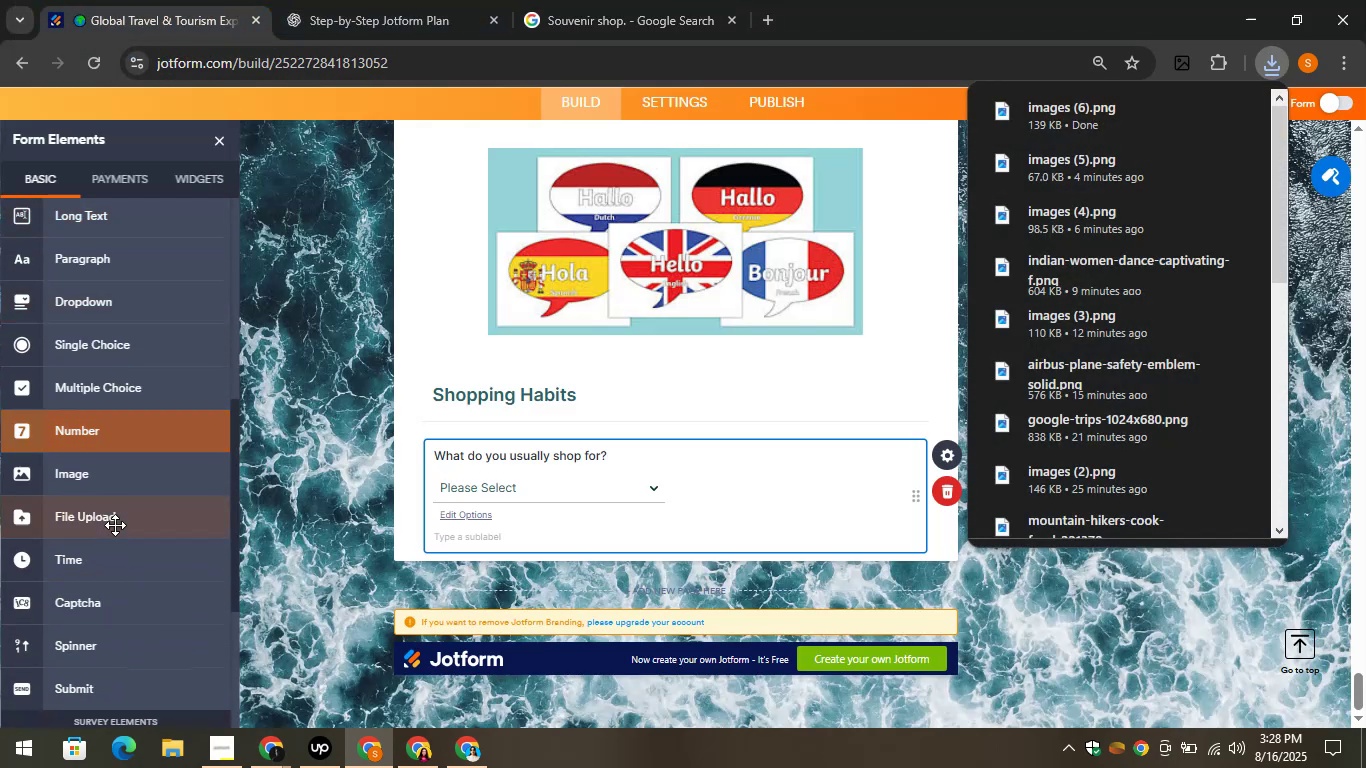 
left_click_drag(start_coordinate=[94, 471], to_coordinate=[574, 609])
 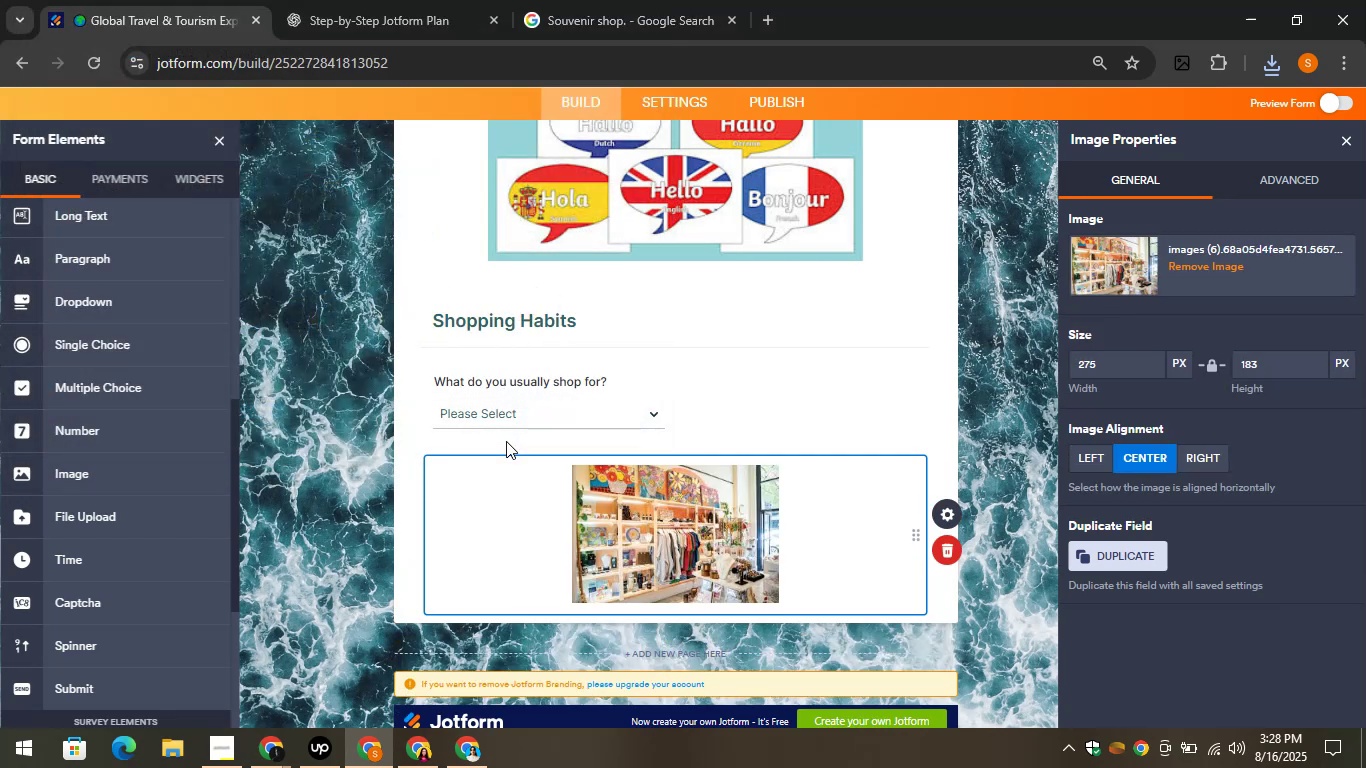 
wait(21.37)
 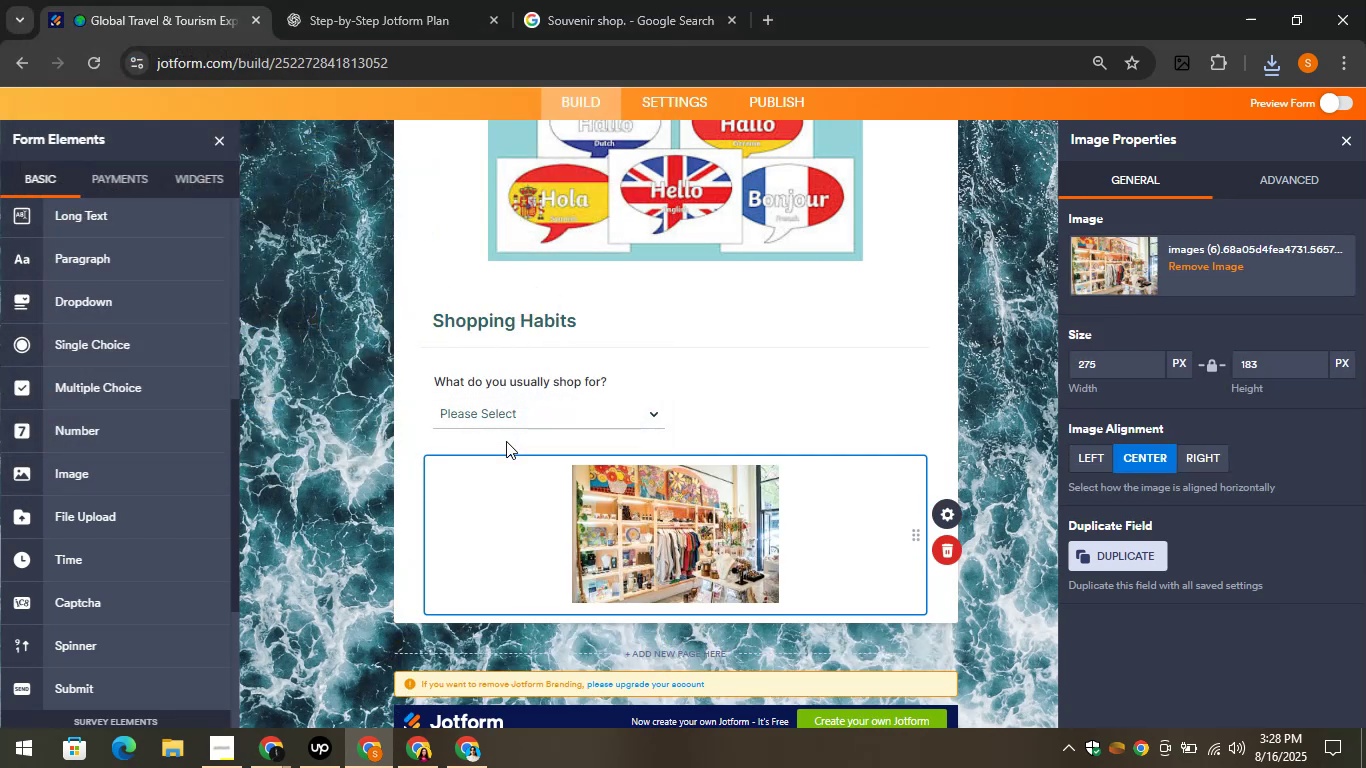 
left_click_drag(start_coordinate=[1099, 362], to_coordinate=[1063, 360])
 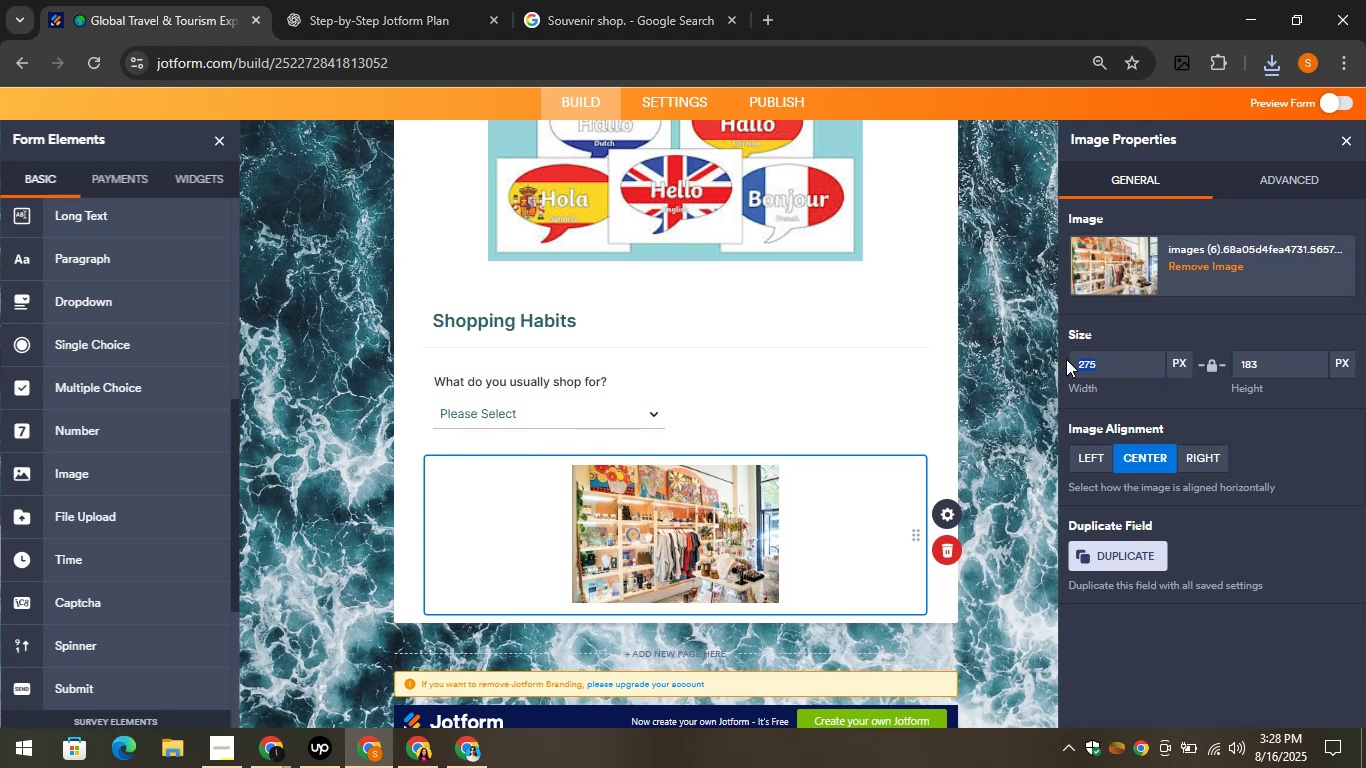 
type(2)
key(Backspace)
type(500)
 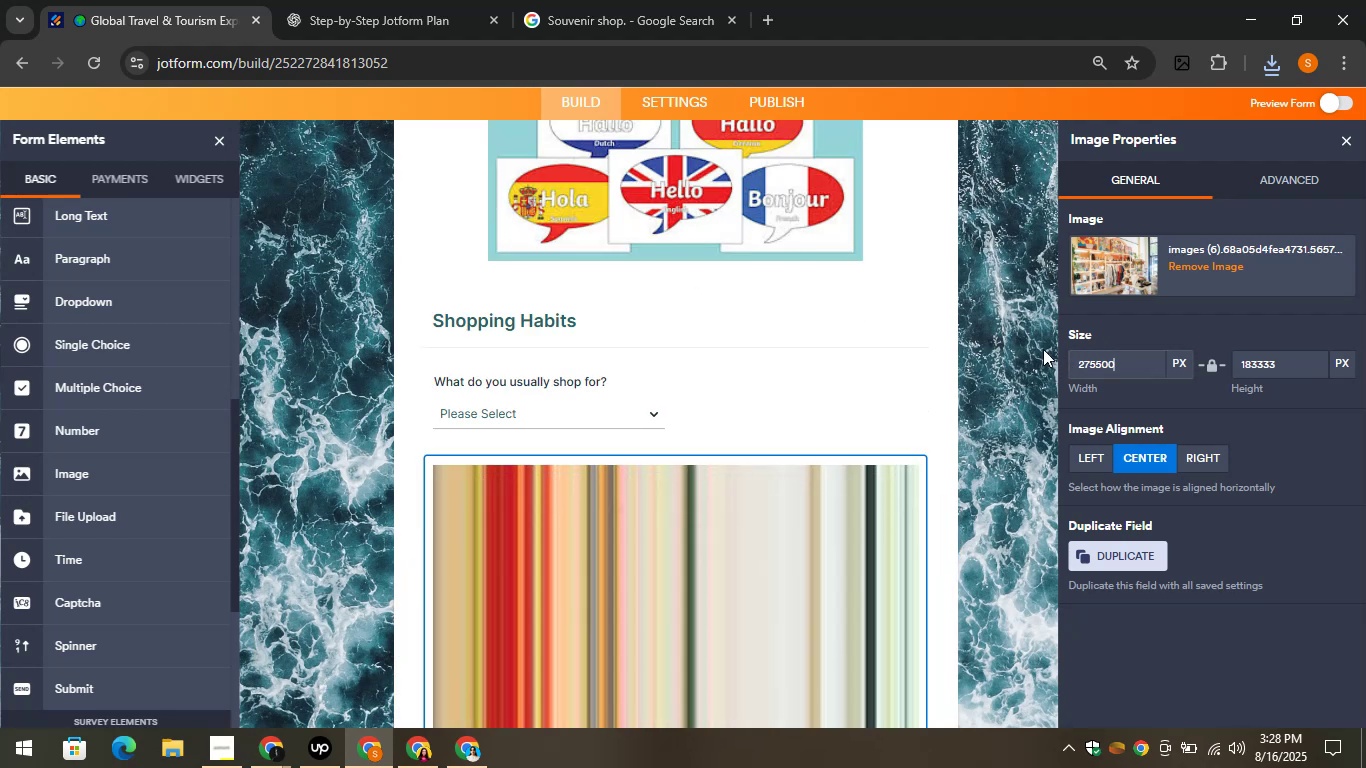 
scroll: coordinate [833, 384], scroll_direction: down, amount: 8.0
 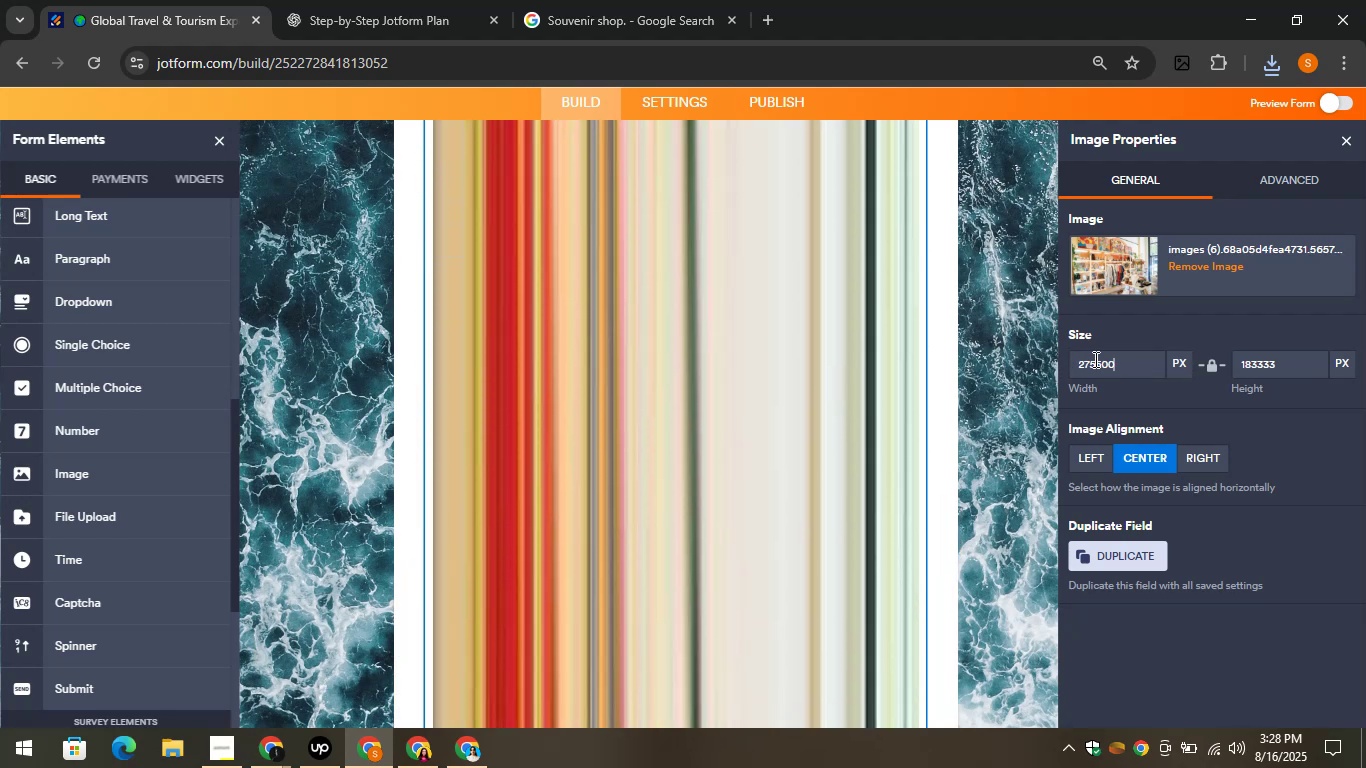 
left_click_drag(start_coordinate=[1132, 358], to_coordinate=[1062, 362])
 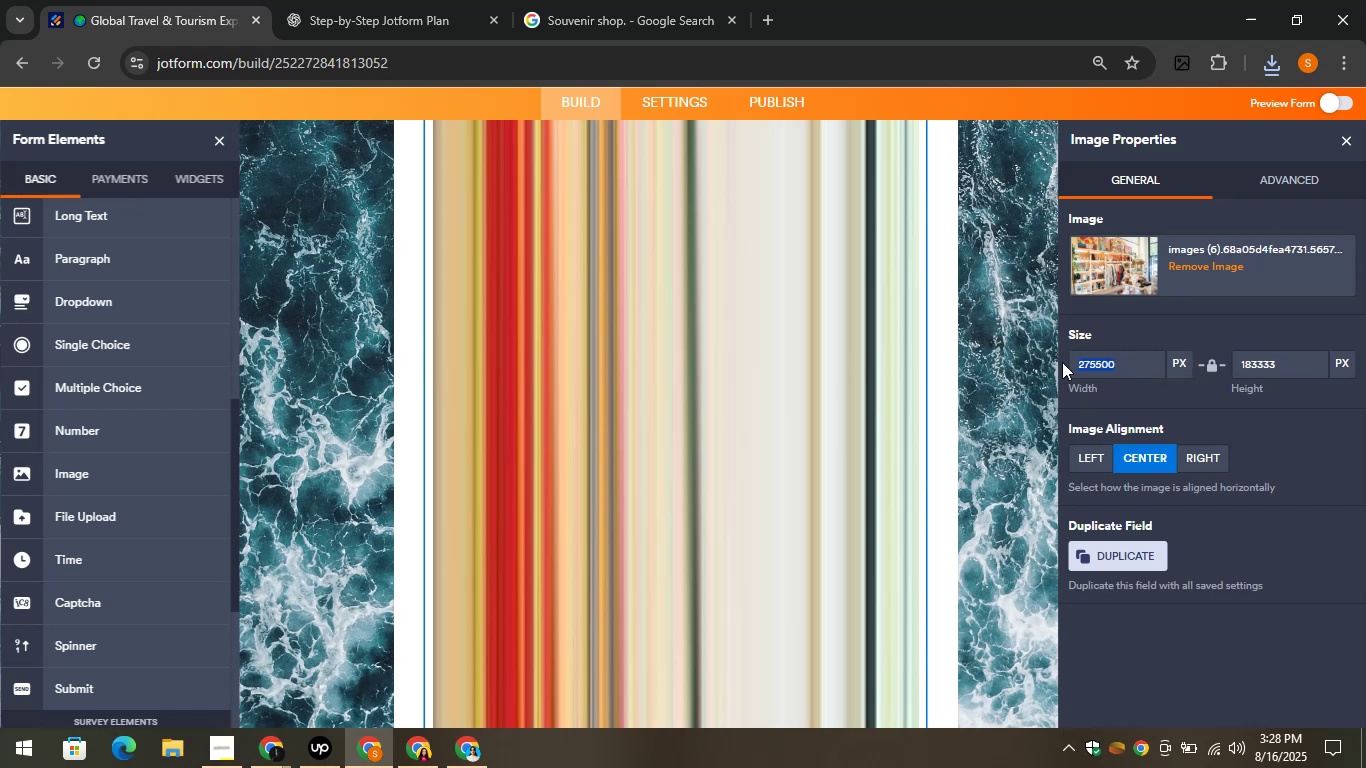 
type(500)
 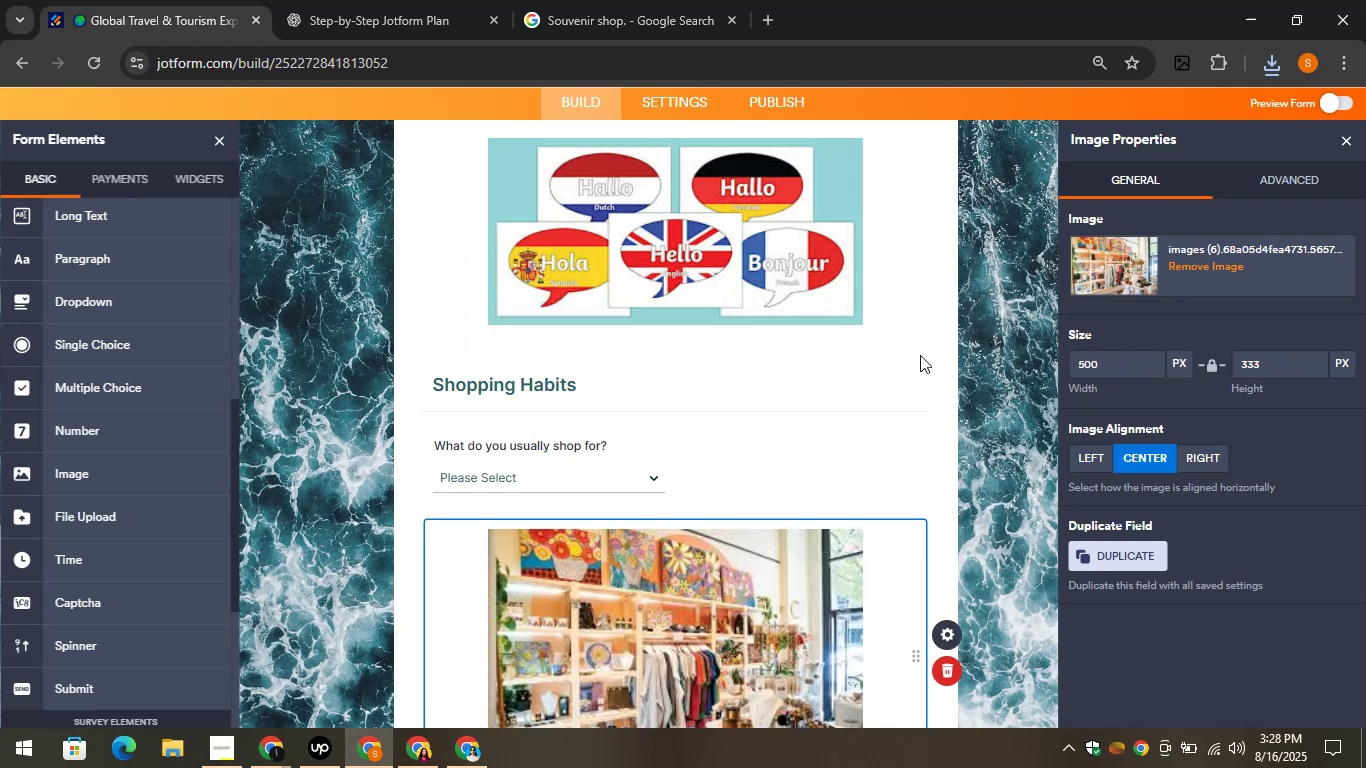 
left_click([920, 355])
 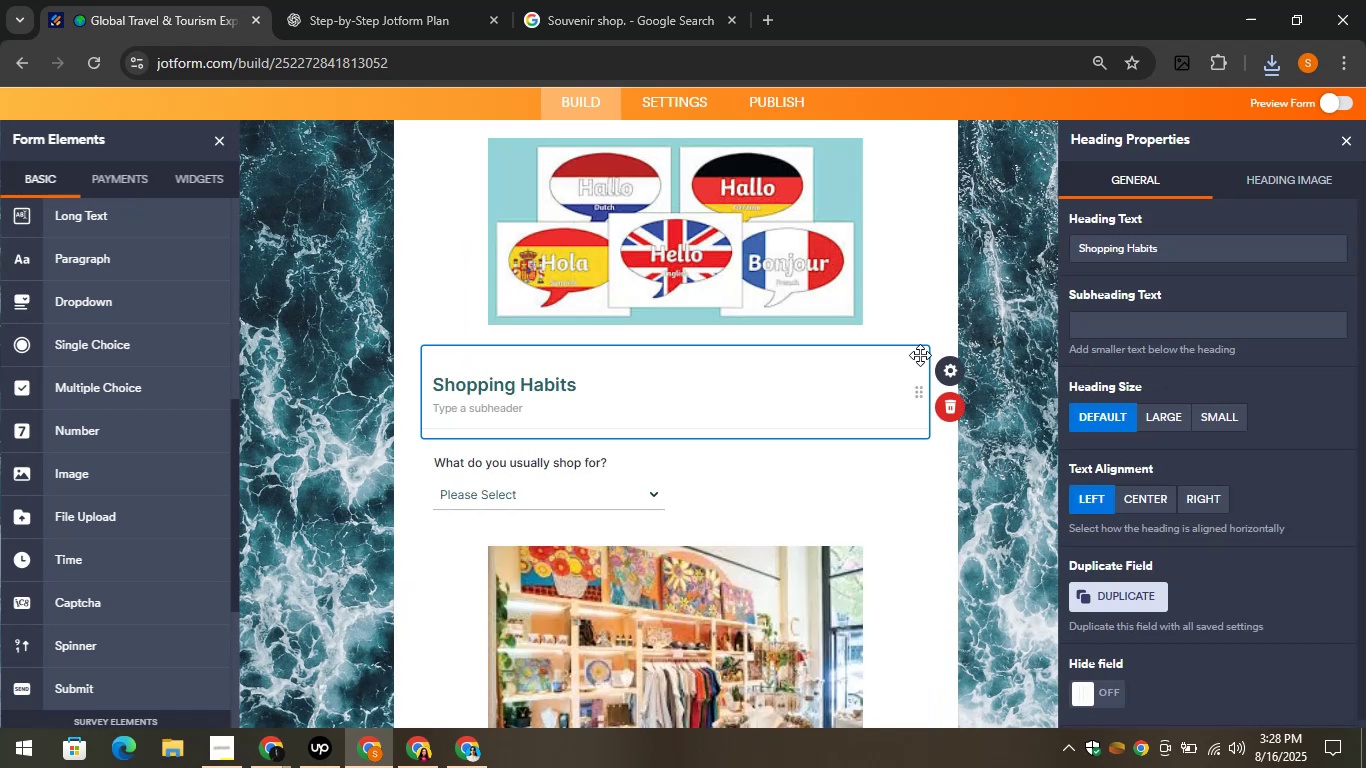 
scroll: coordinate [920, 355], scroll_direction: down, amount: 1.0
 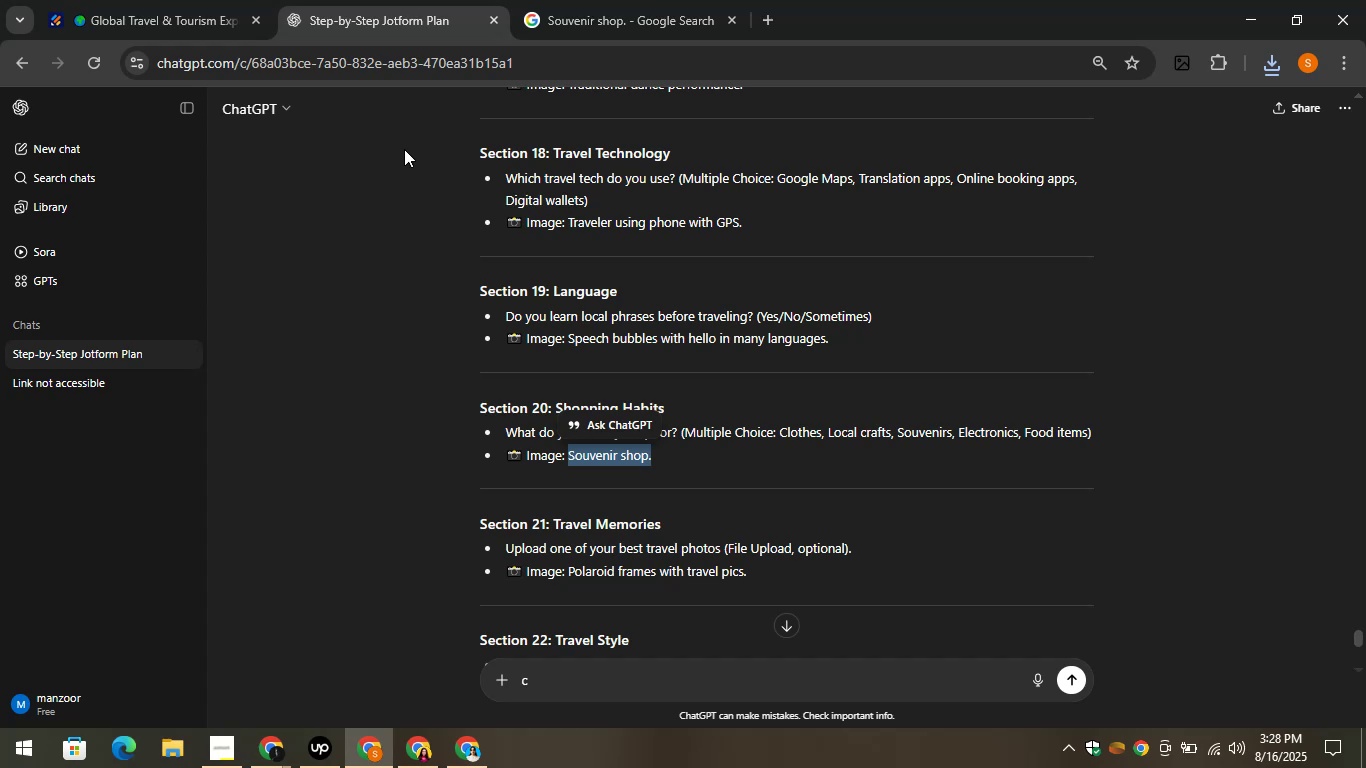 
wait(10.86)
 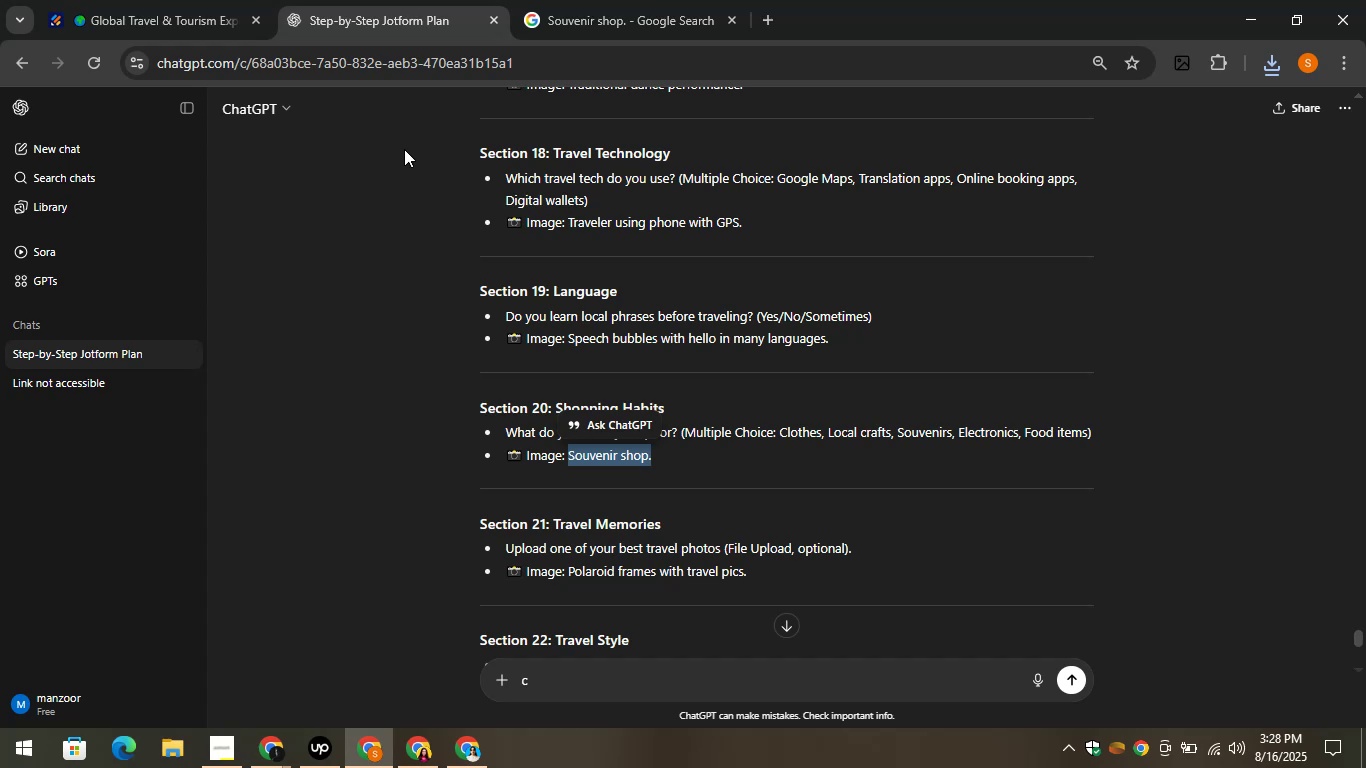 
scroll: coordinate [499, 386], scroll_direction: down, amount: 1.0
 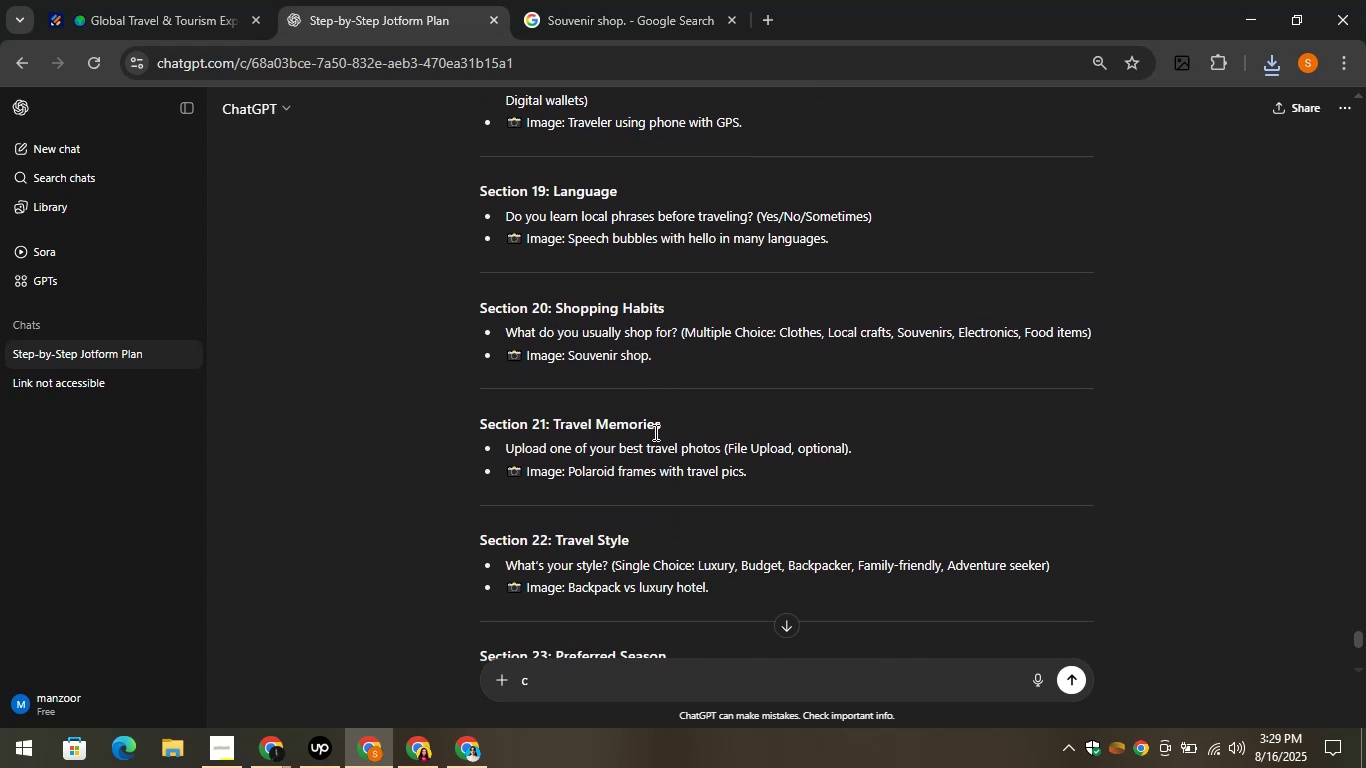 
left_click_drag(start_coordinate=[669, 425], to_coordinate=[554, 428])
 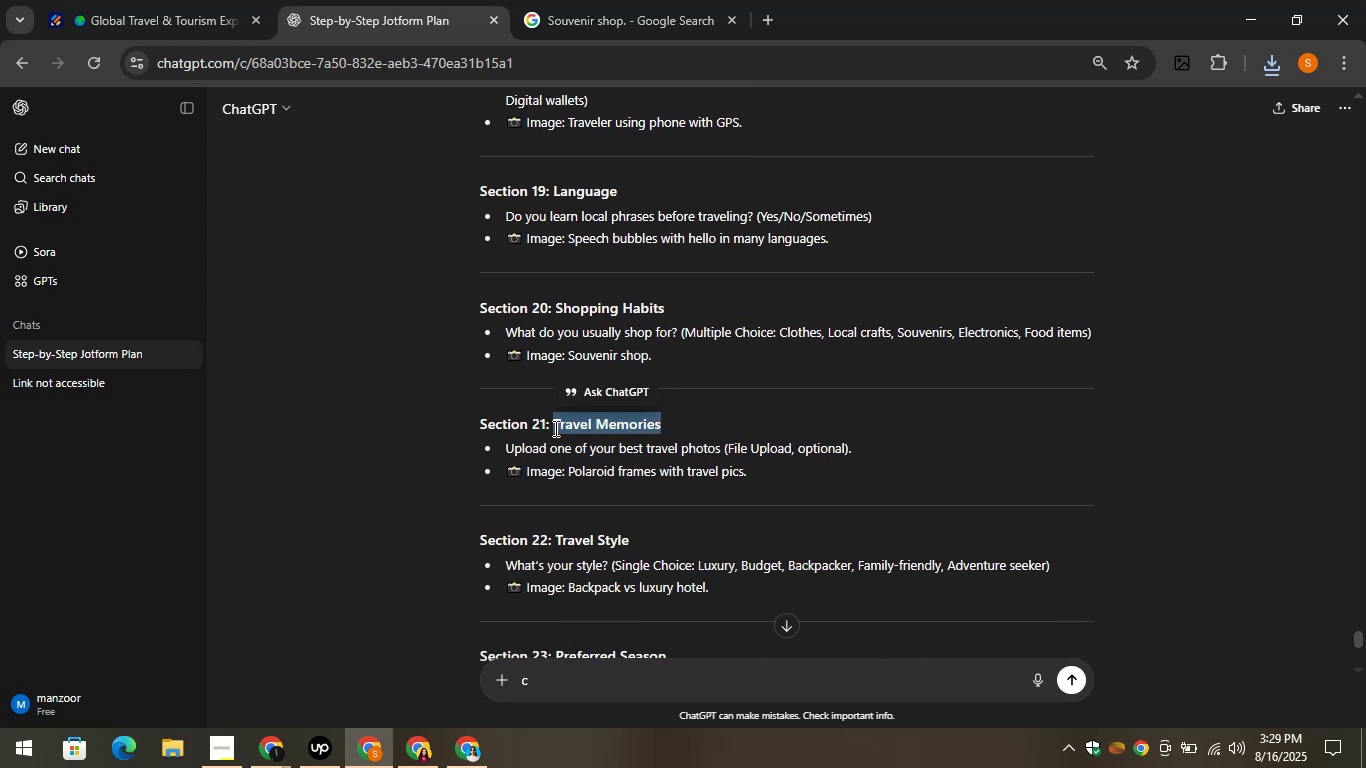 
key(Control+C)
 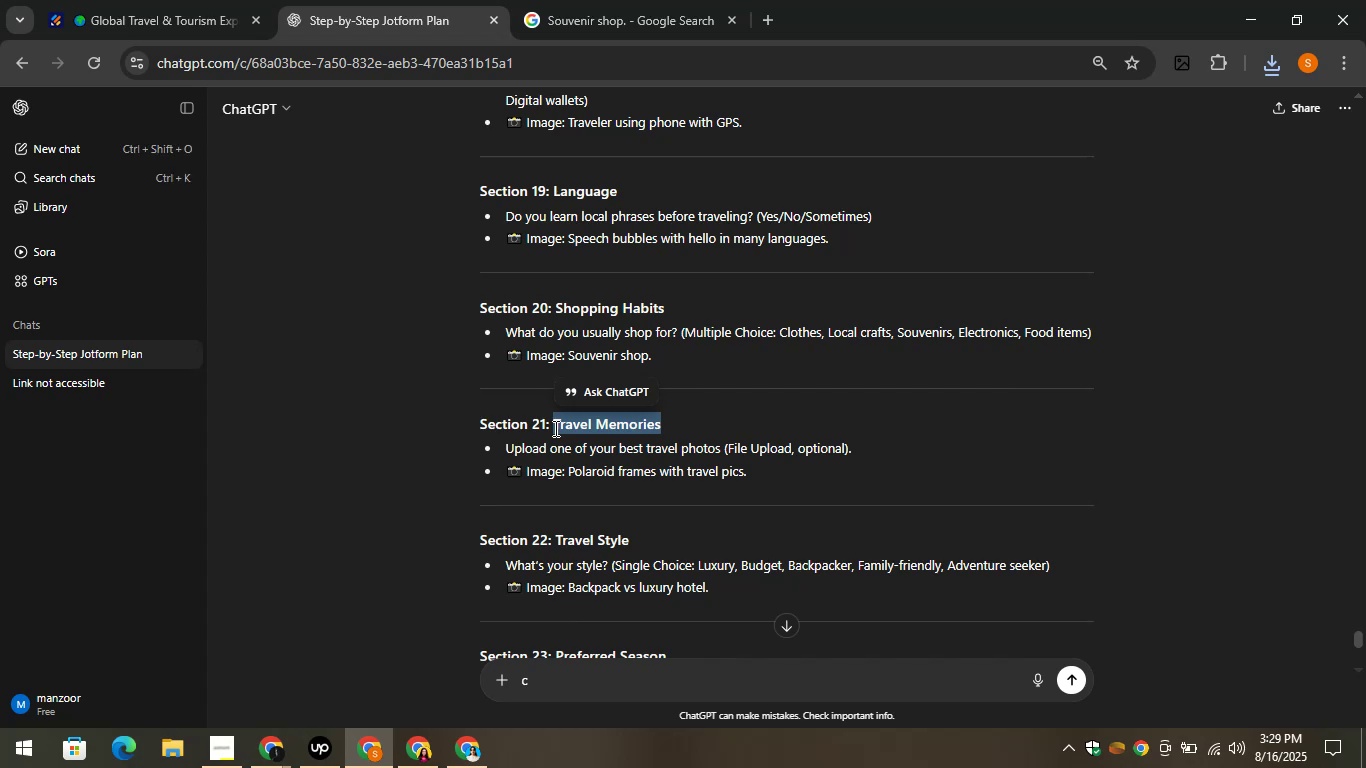 
key(Control+C)
 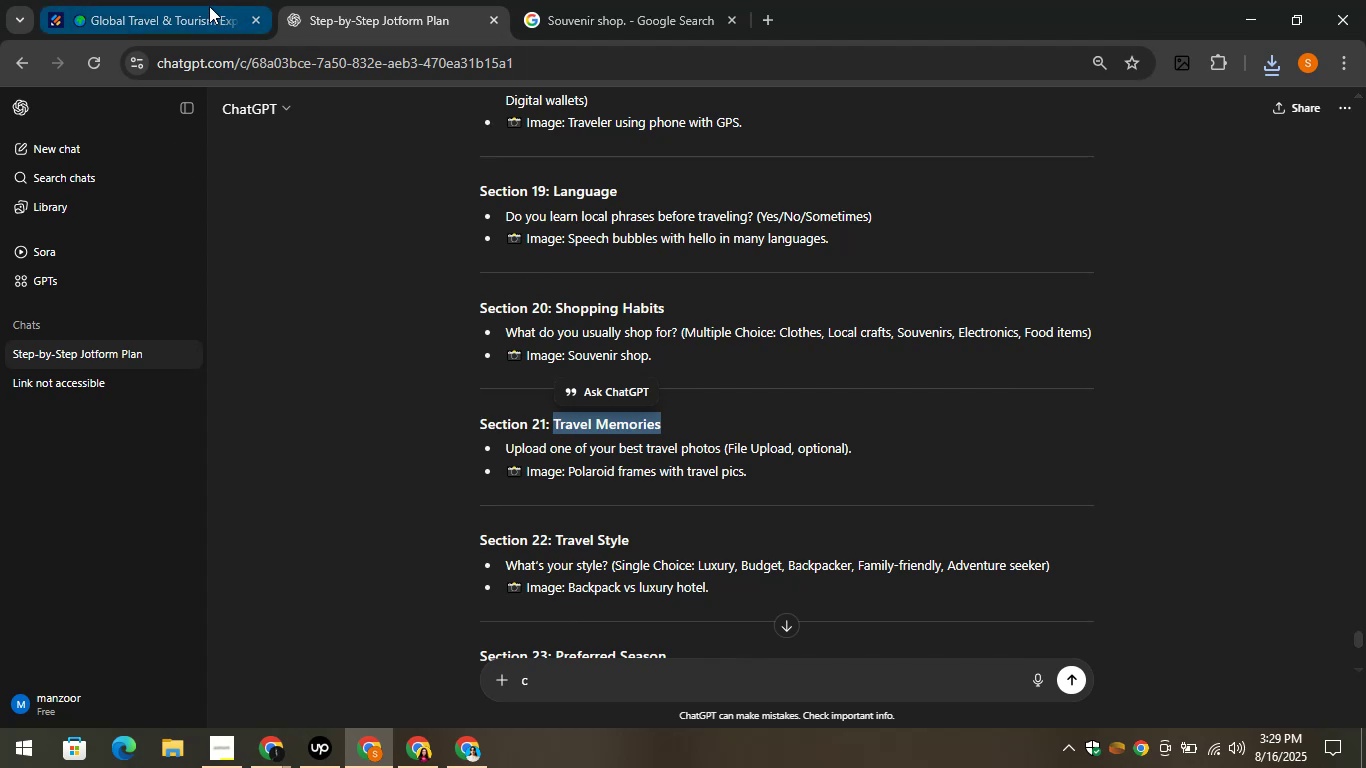 
left_click([209, 6])
 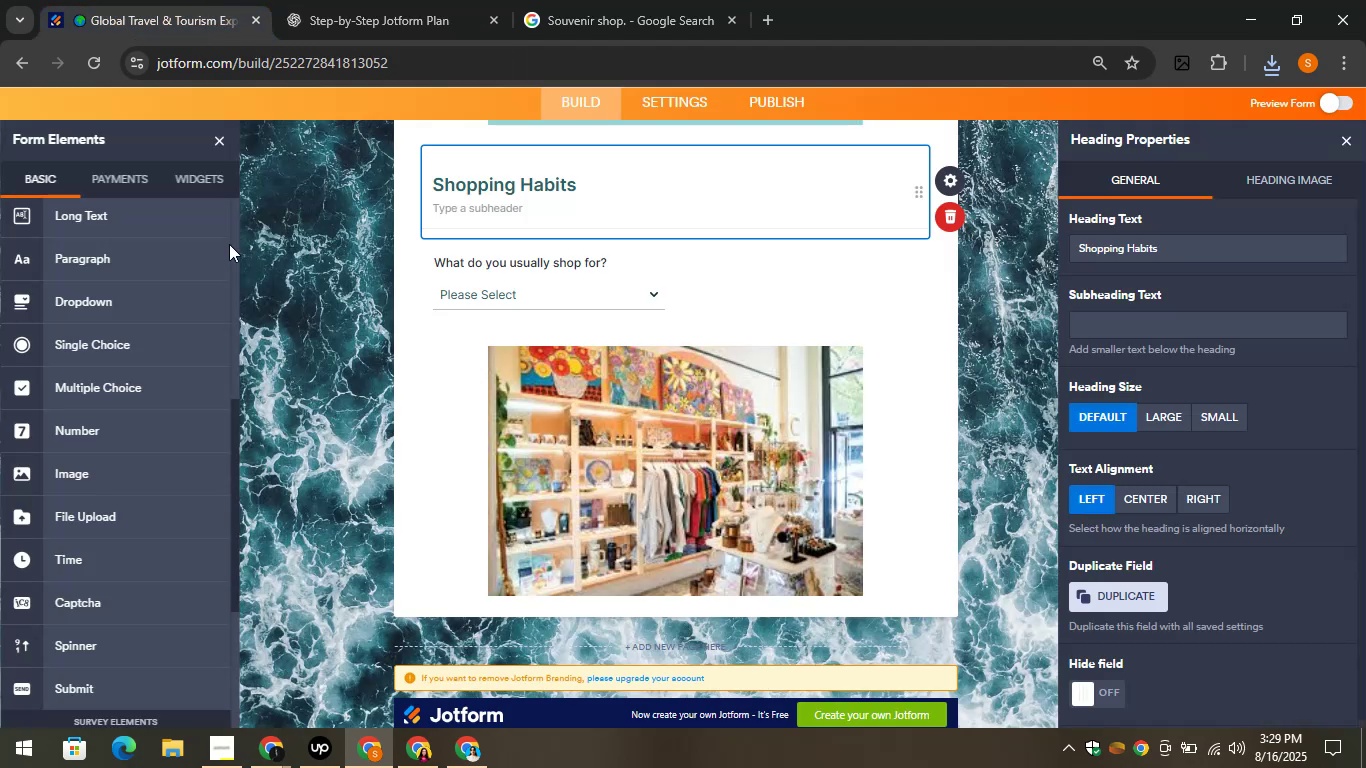 
scroll: coordinate [143, 241], scroll_direction: up, amount: 9.0
 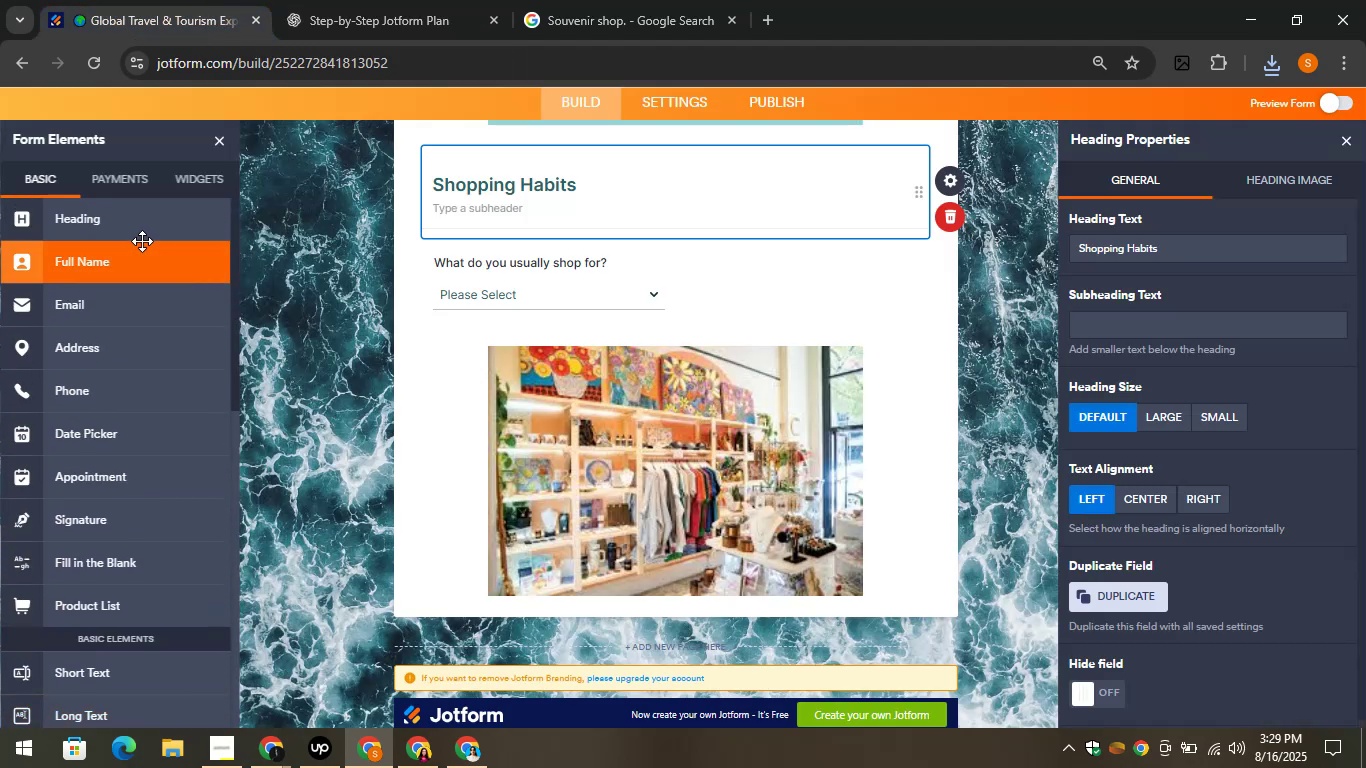 
left_click_drag(start_coordinate=[100, 227], to_coordinate=[613, 613])
 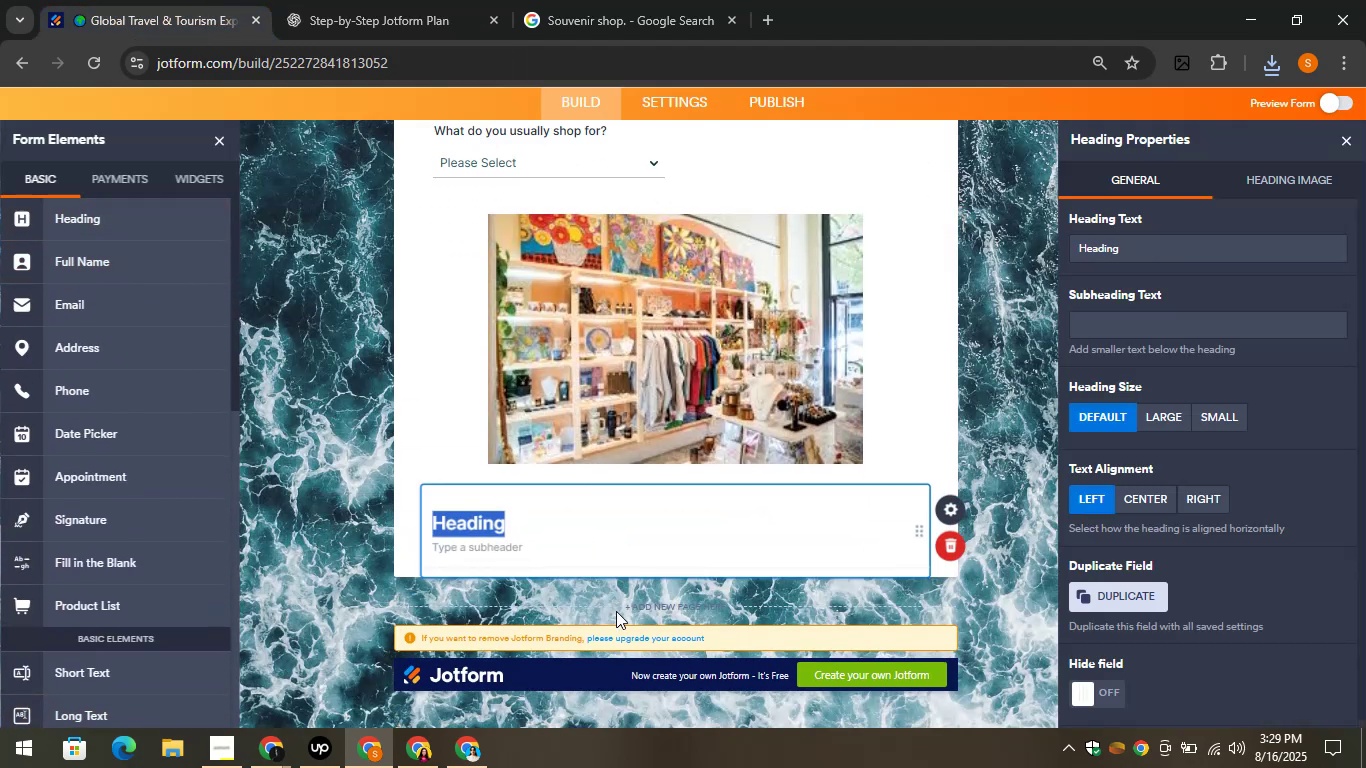 
key(Control+V)
 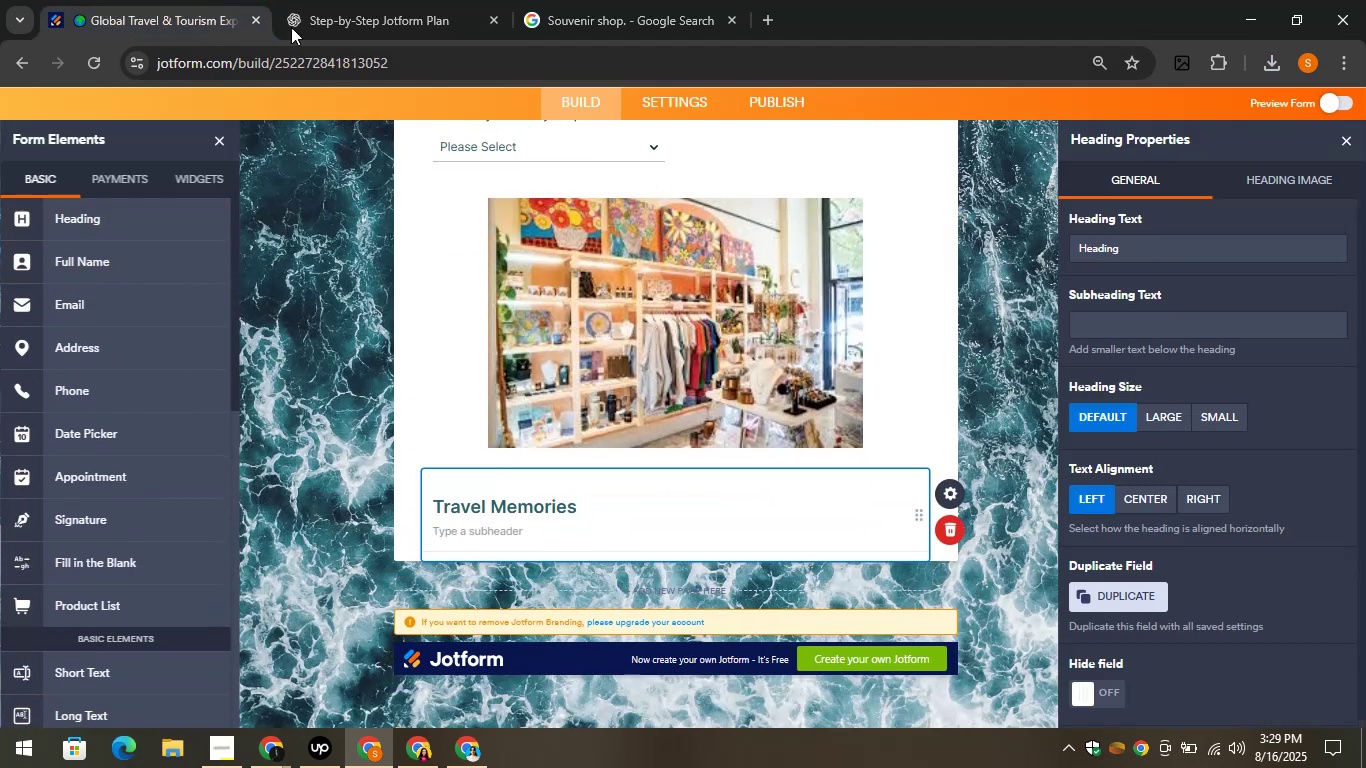 
left_click([323, 0])
 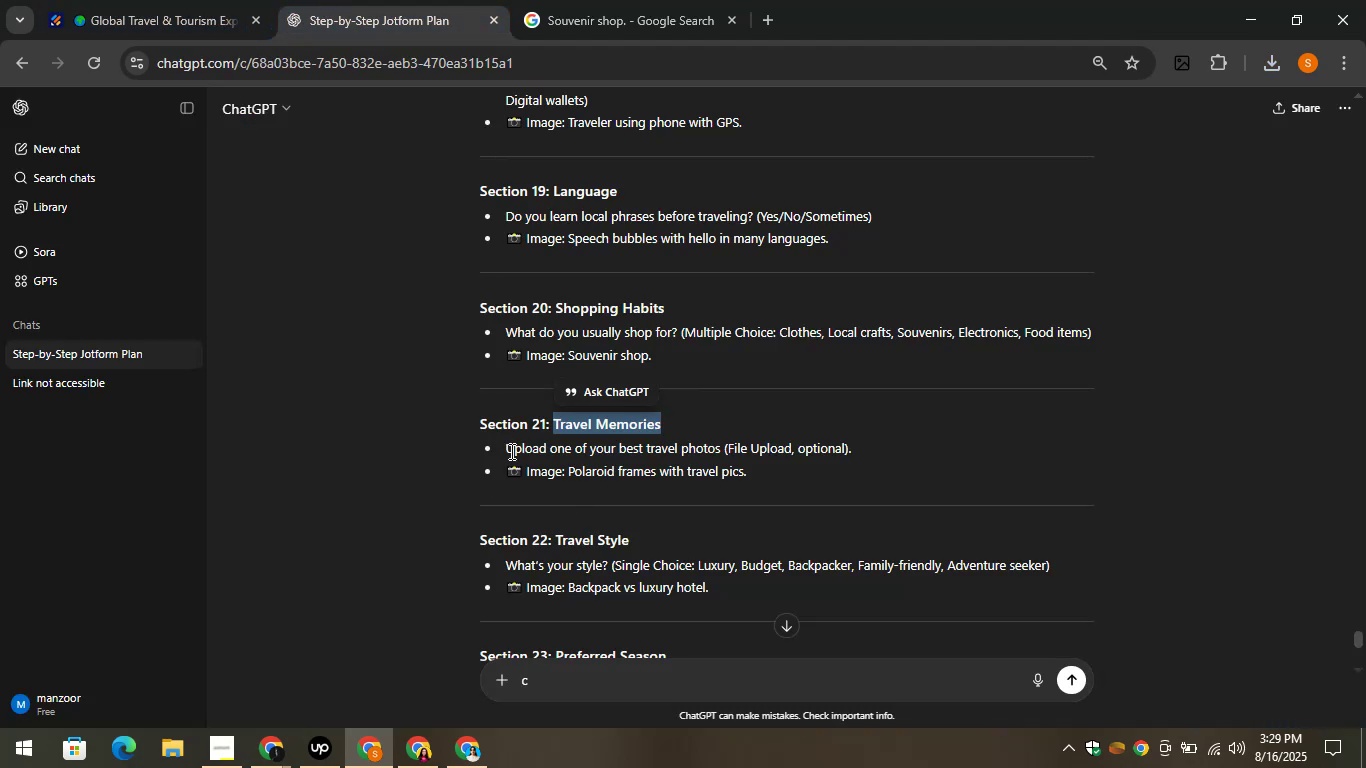 
left_click_drag(start_coordinate=[506, 449], to_coordinate=[719, 451])
 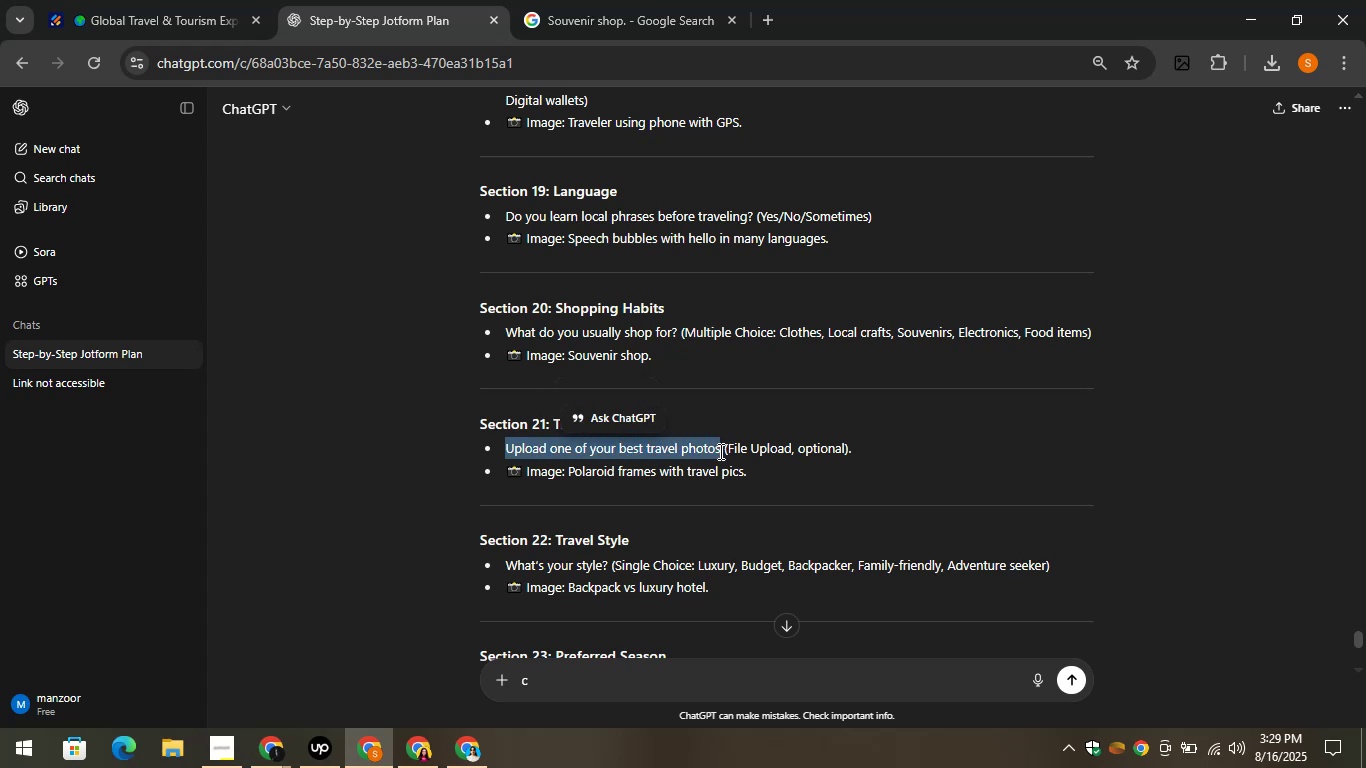 
key(Control+C)
 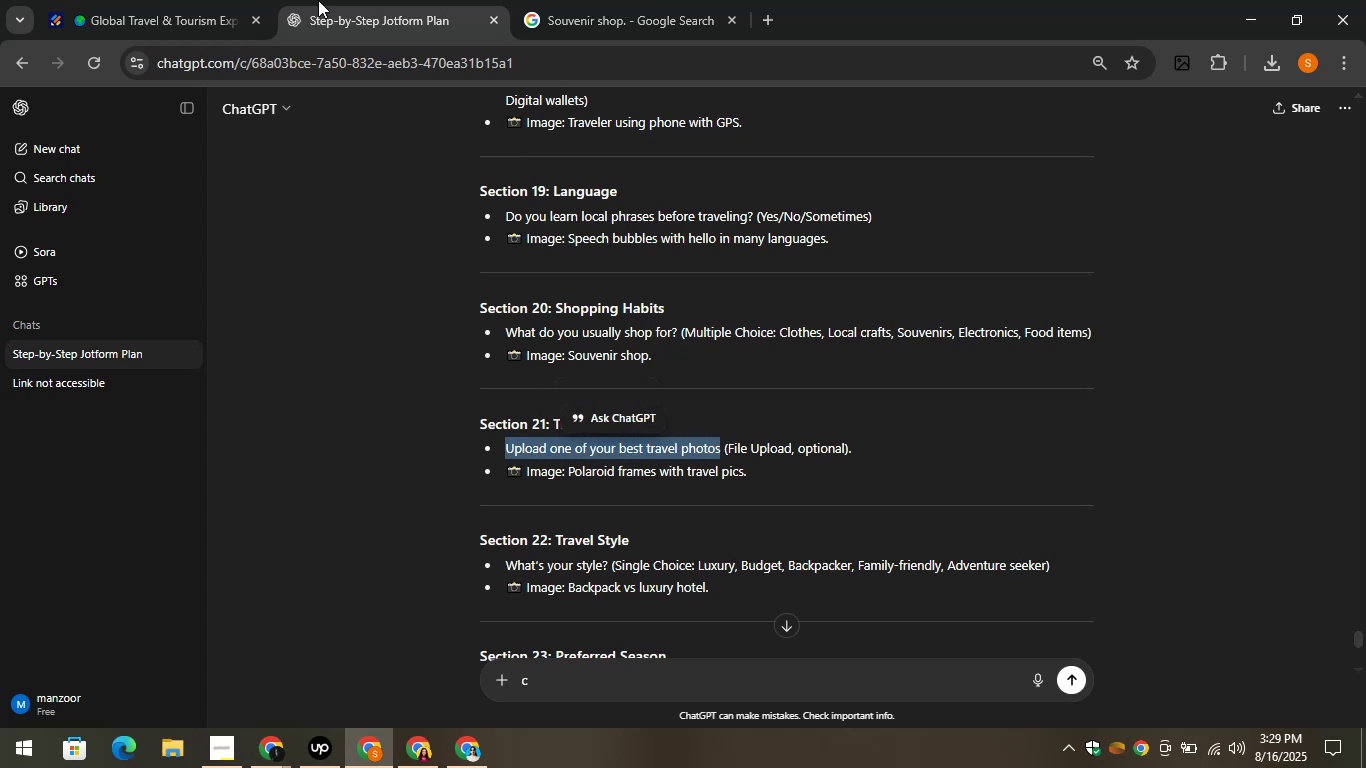 
left_click([46, 0])
 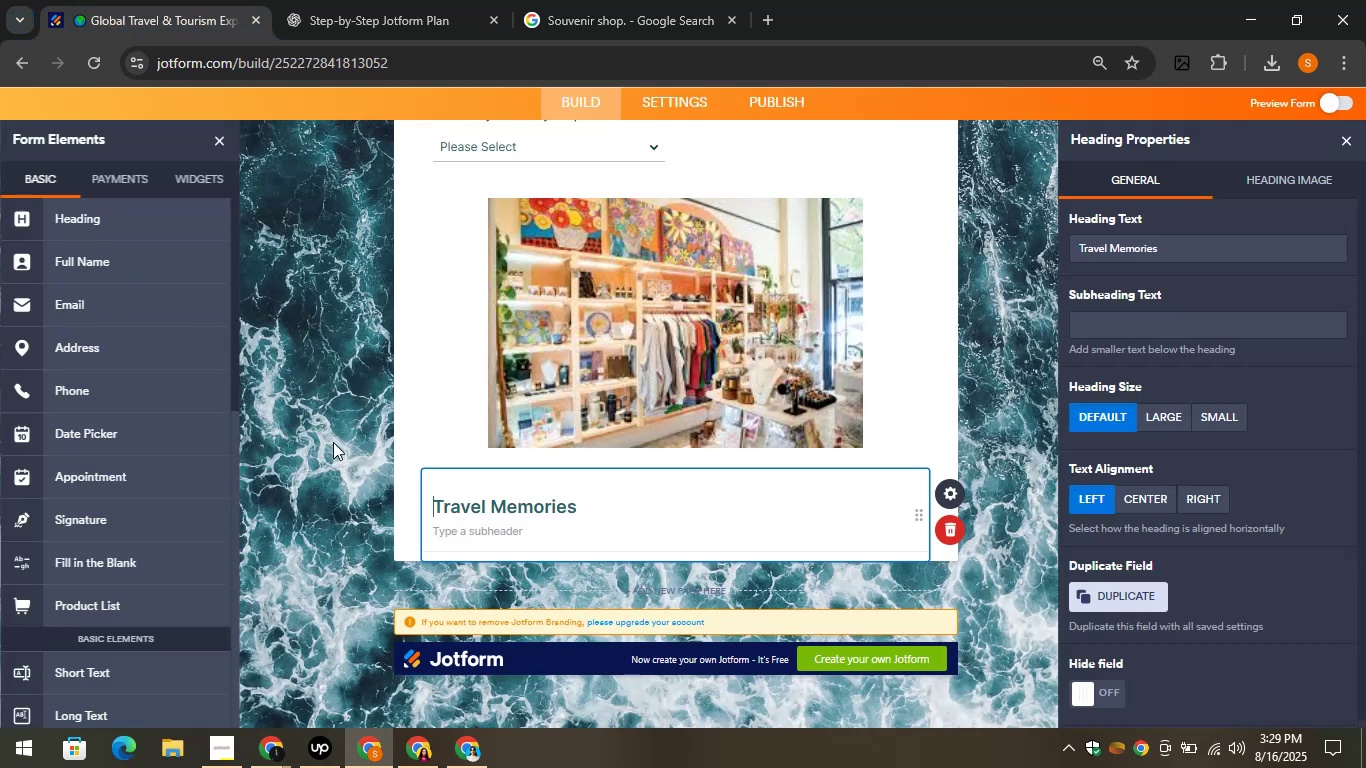 
scroll: coordinate [103, 342], scroll_direction: up, amount: 3.0
 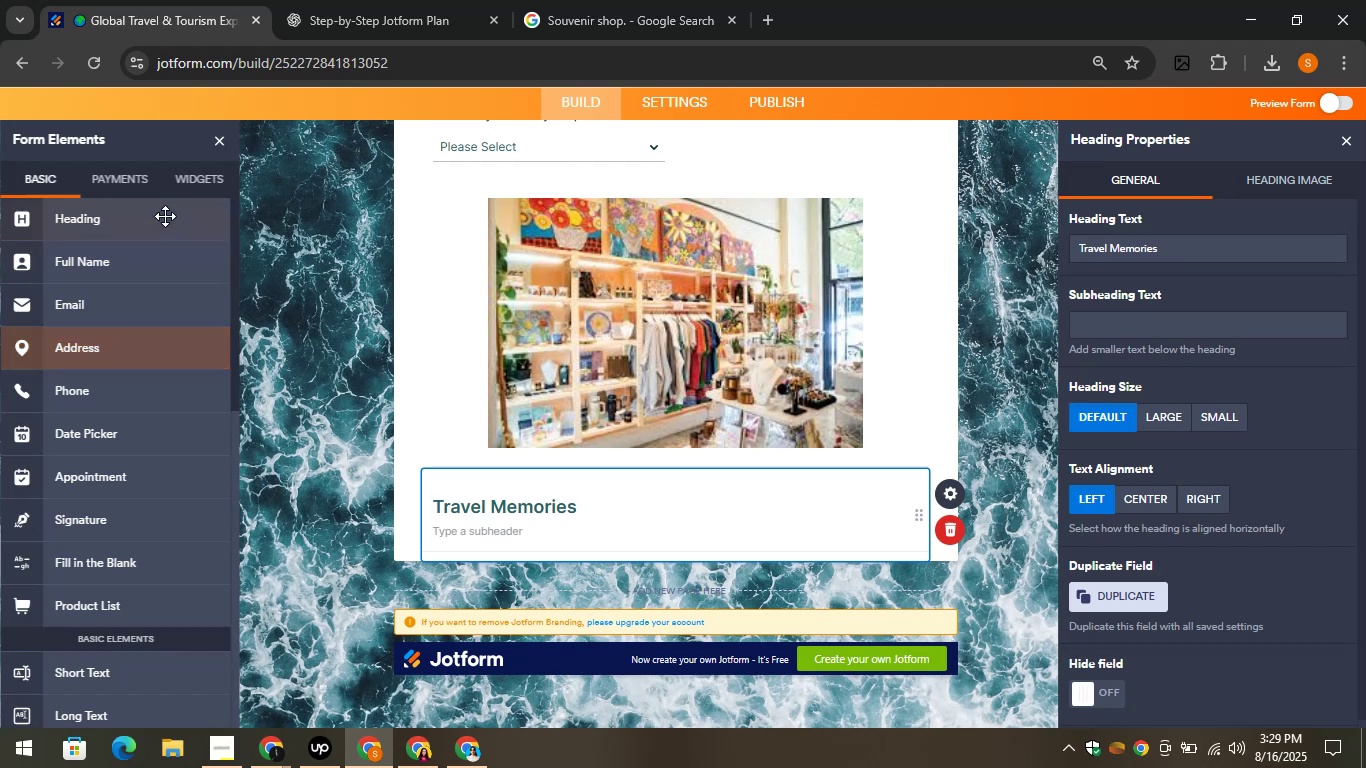 
left_click([179, 182])
 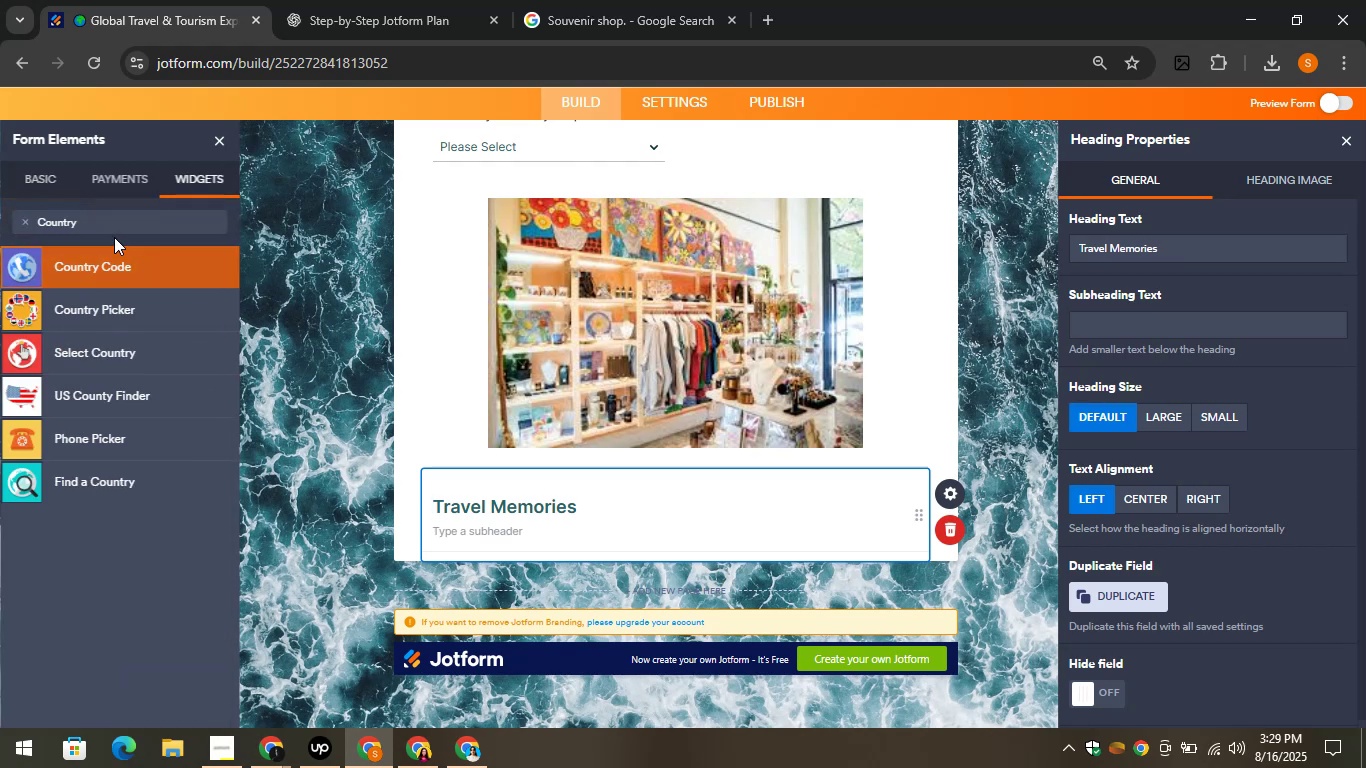 
left_click_drag(start_coordinate=[108, 222], to_coordinate=[28, 222])
 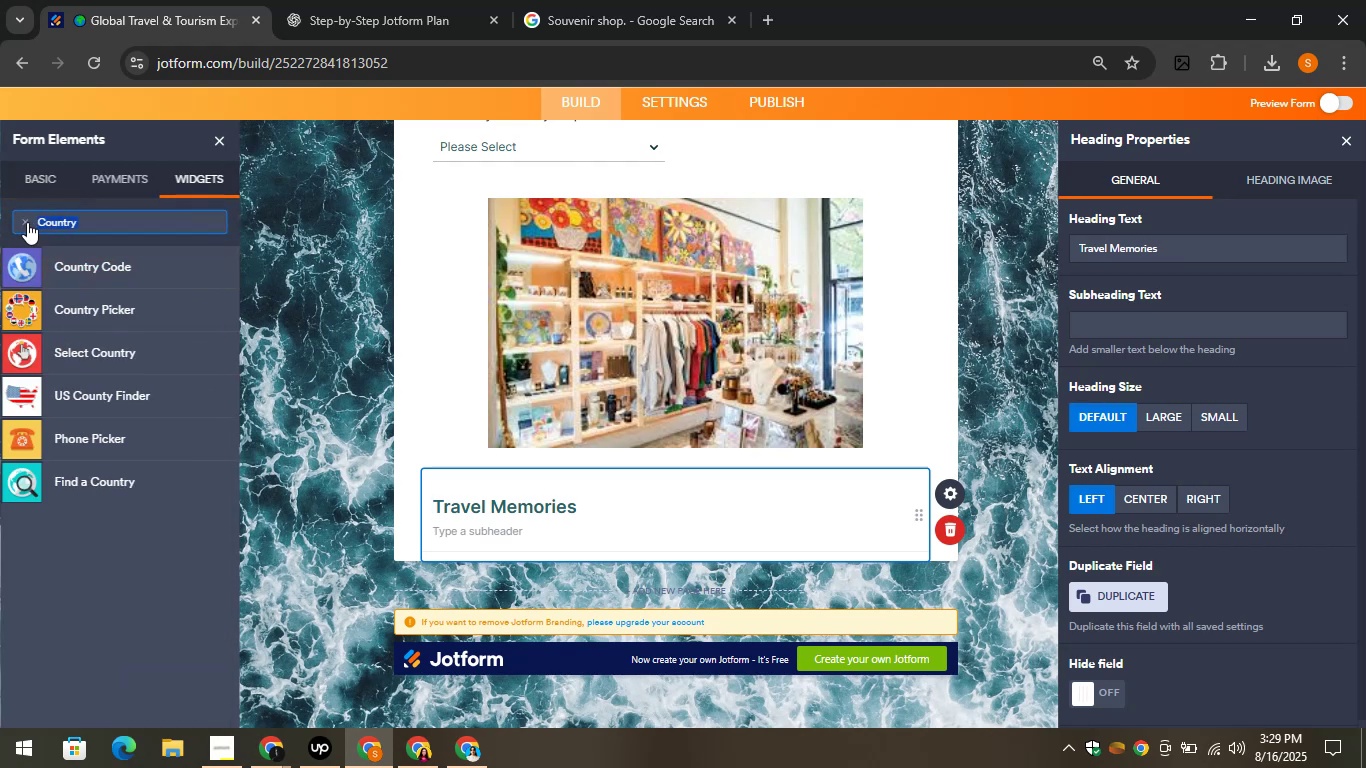 
type(file)
 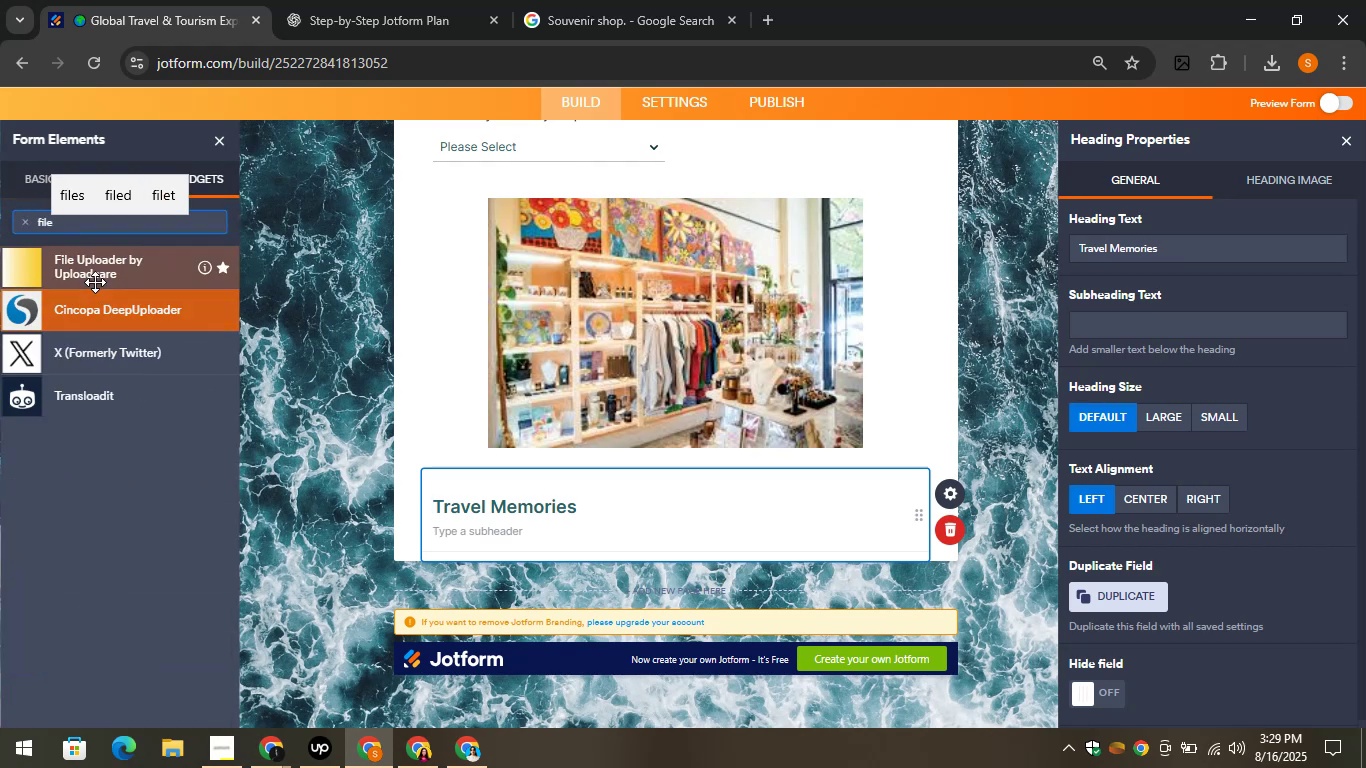 
left_click_drag(start_coordinate=[88, 278], to_coordinate=[499, 542])
 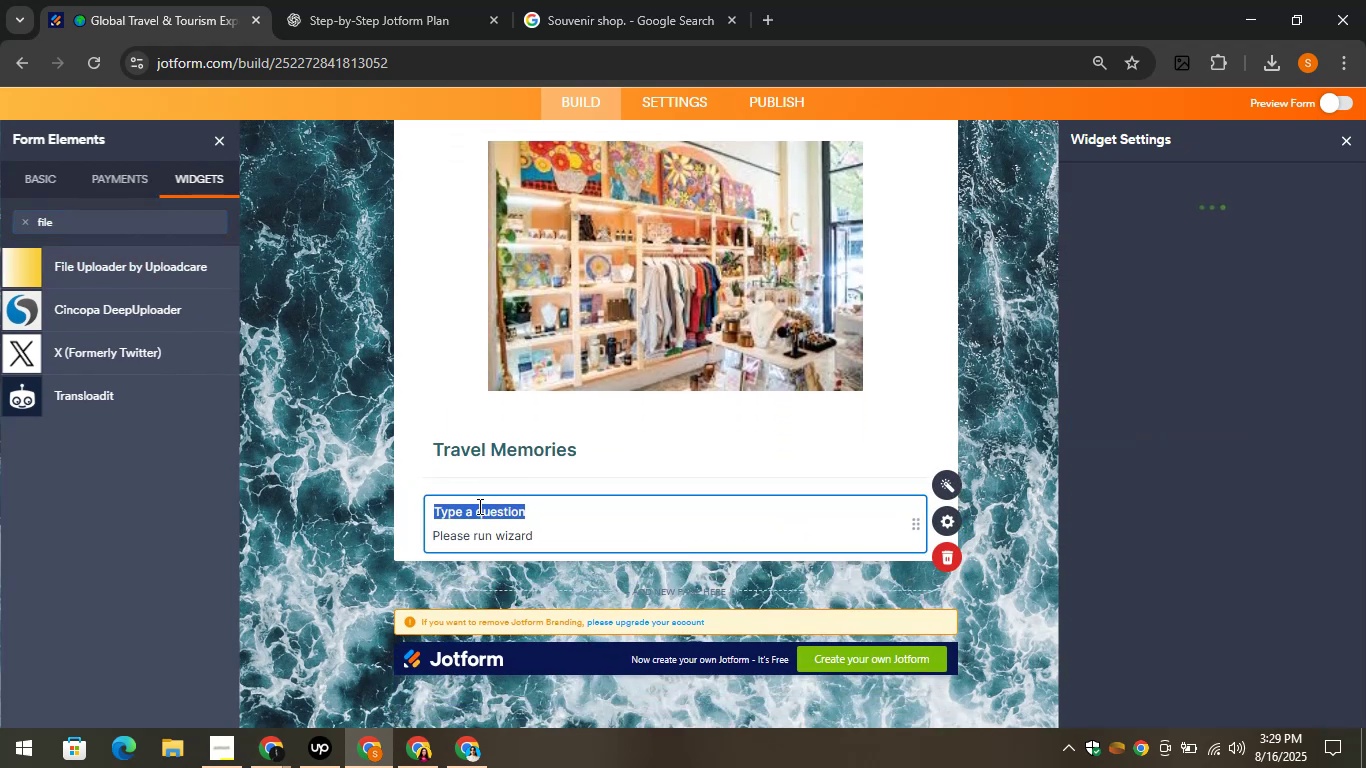 
key(Control+V)
 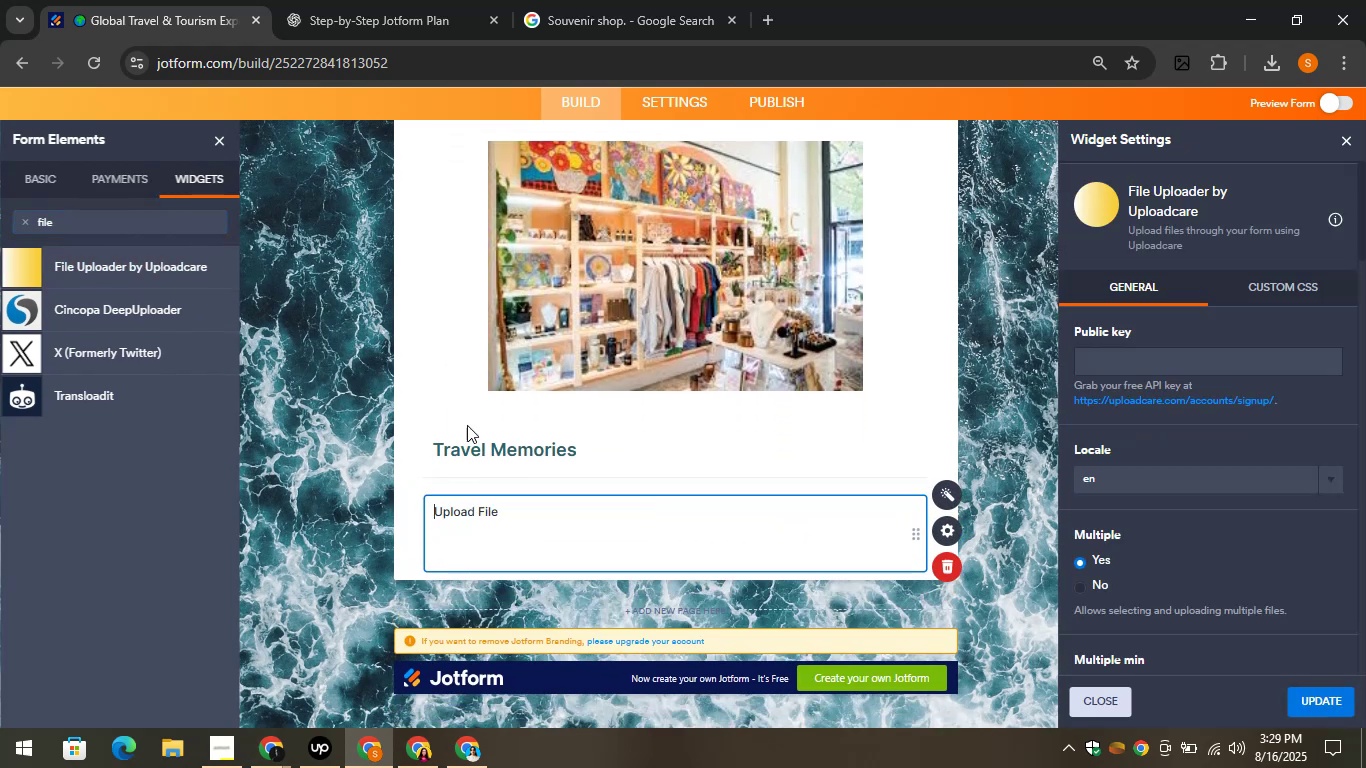 
left_click_drag(start_coordinate=[503, 510], to_coordinate=[428, 512])
 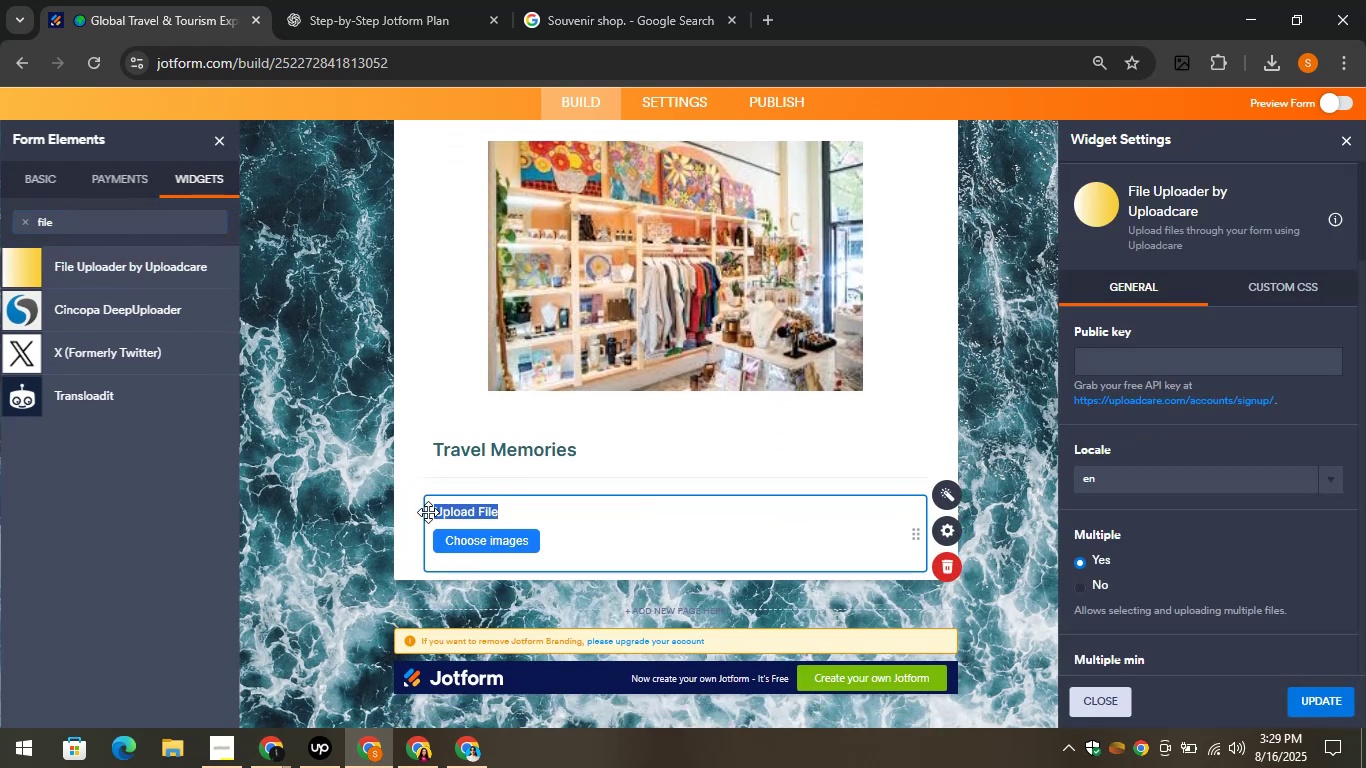 
key(Control+V)
 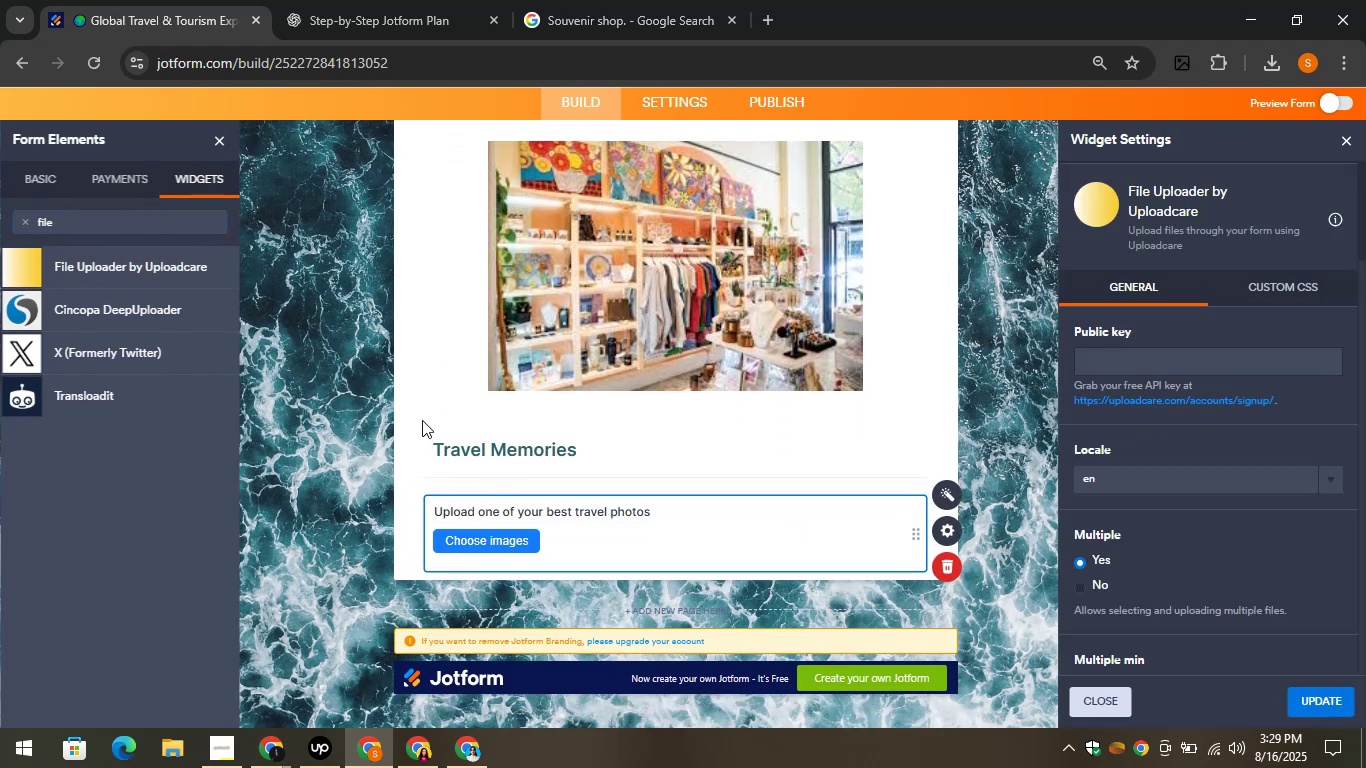 
left_click([418, 392])
 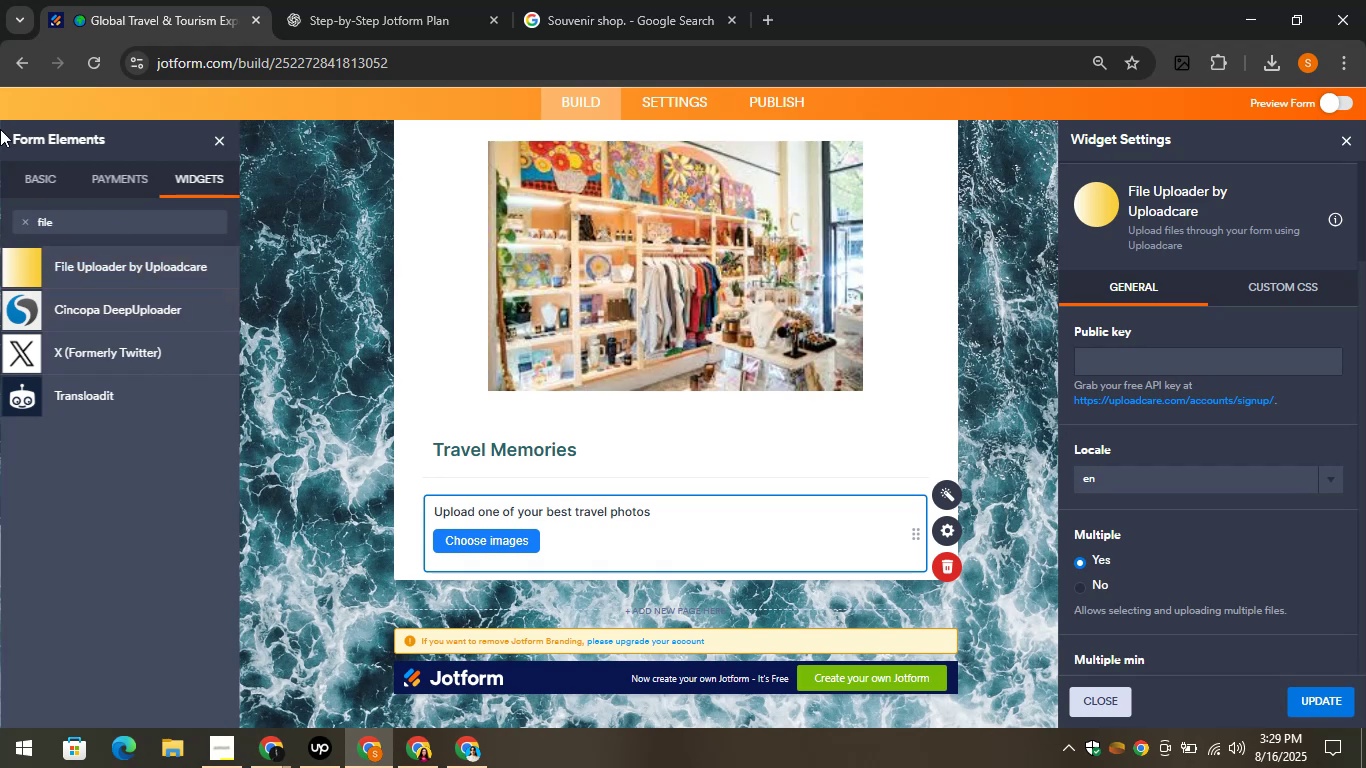 
left_click([39, 180])
 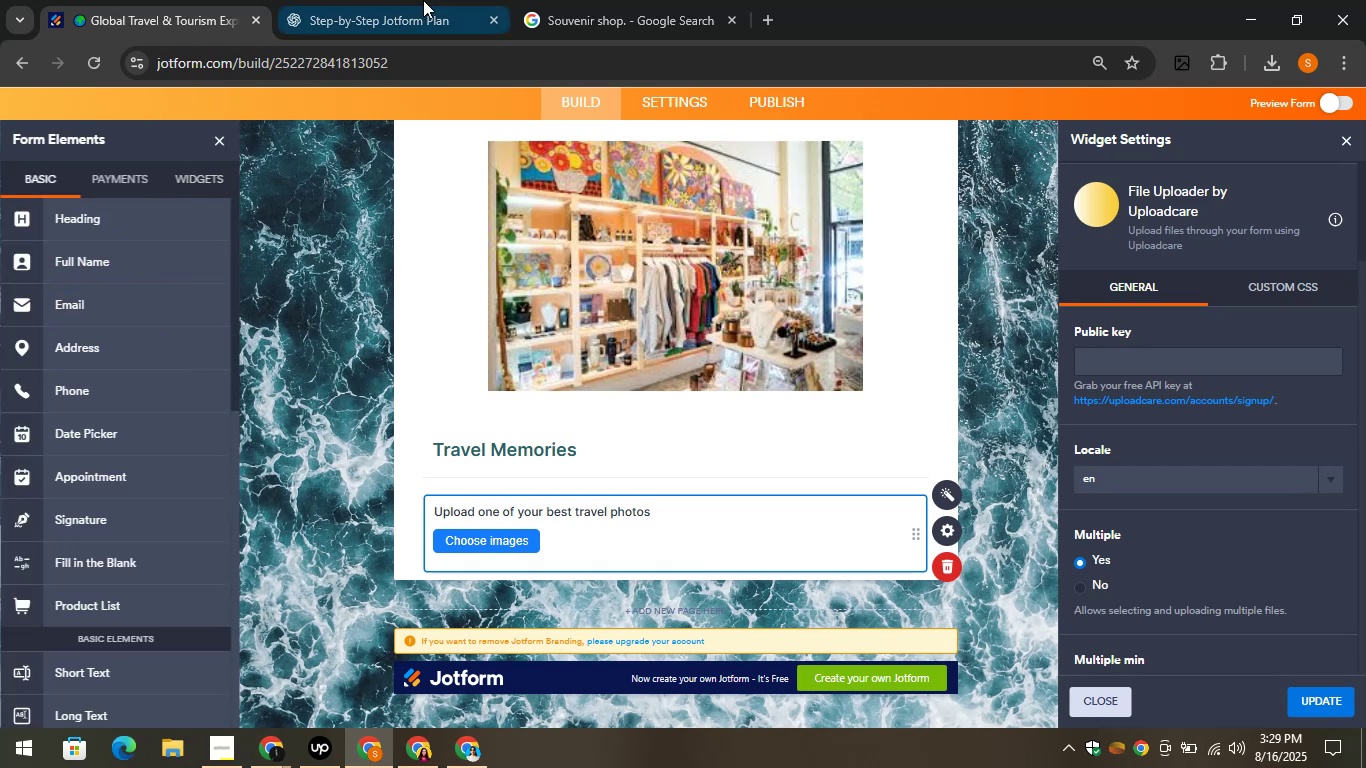 
left_click([354, 0])
 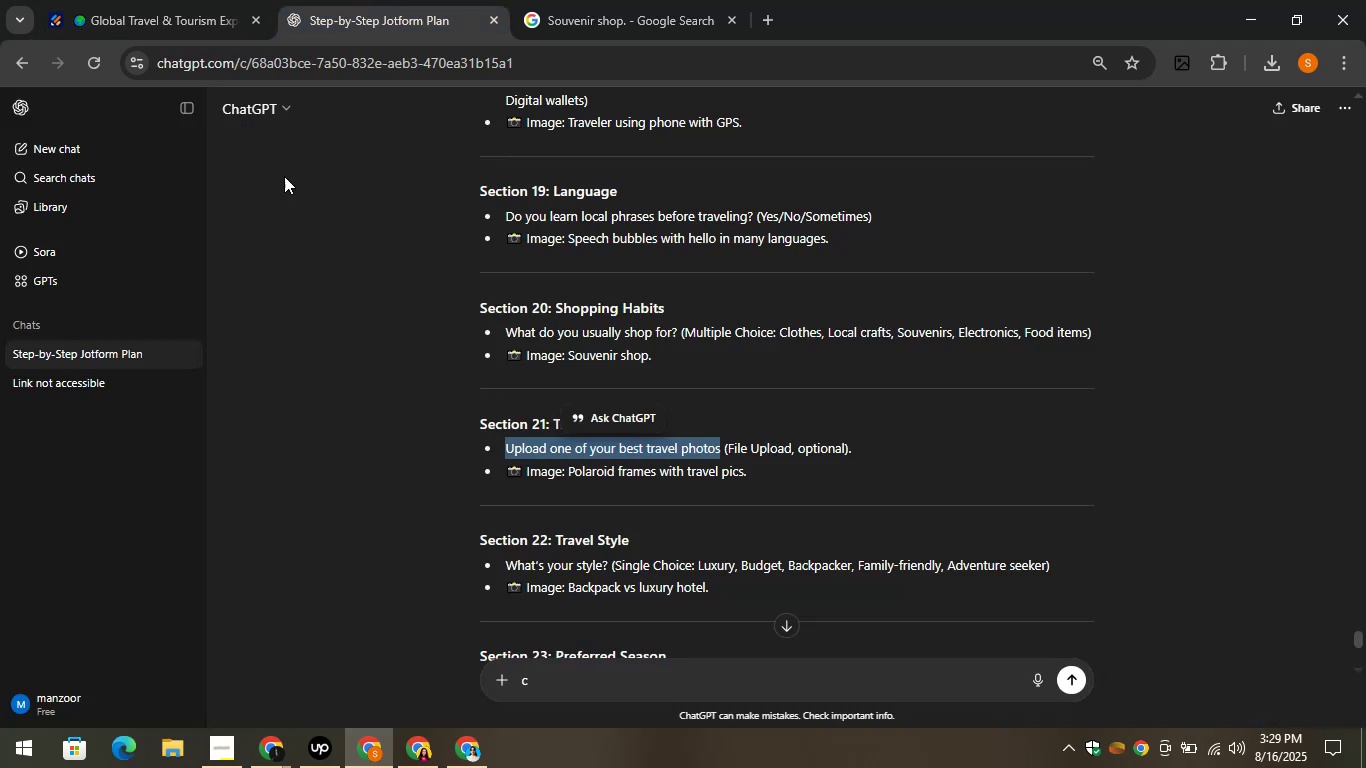 
wait(6.77)
 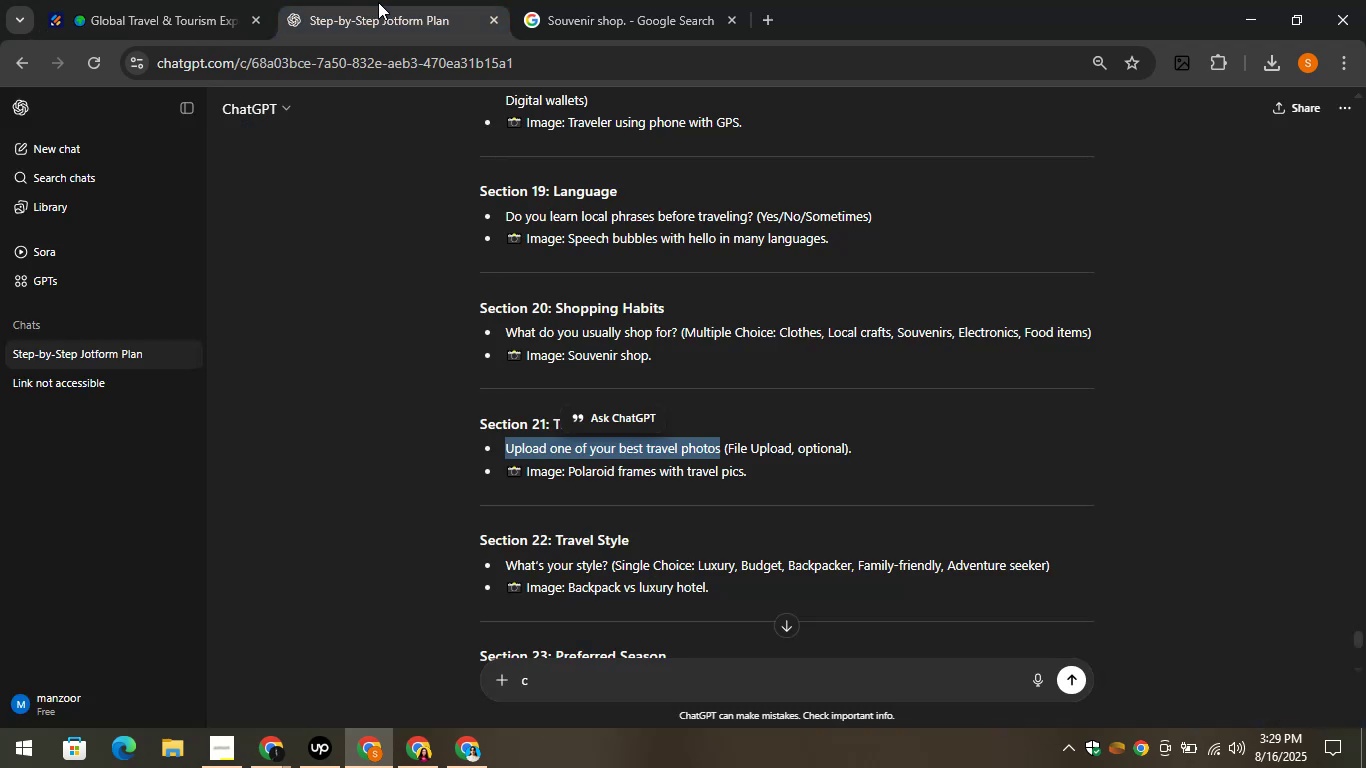 
scroll: coordinate [699, 377], scroll_direction: down, amount: 3.0
 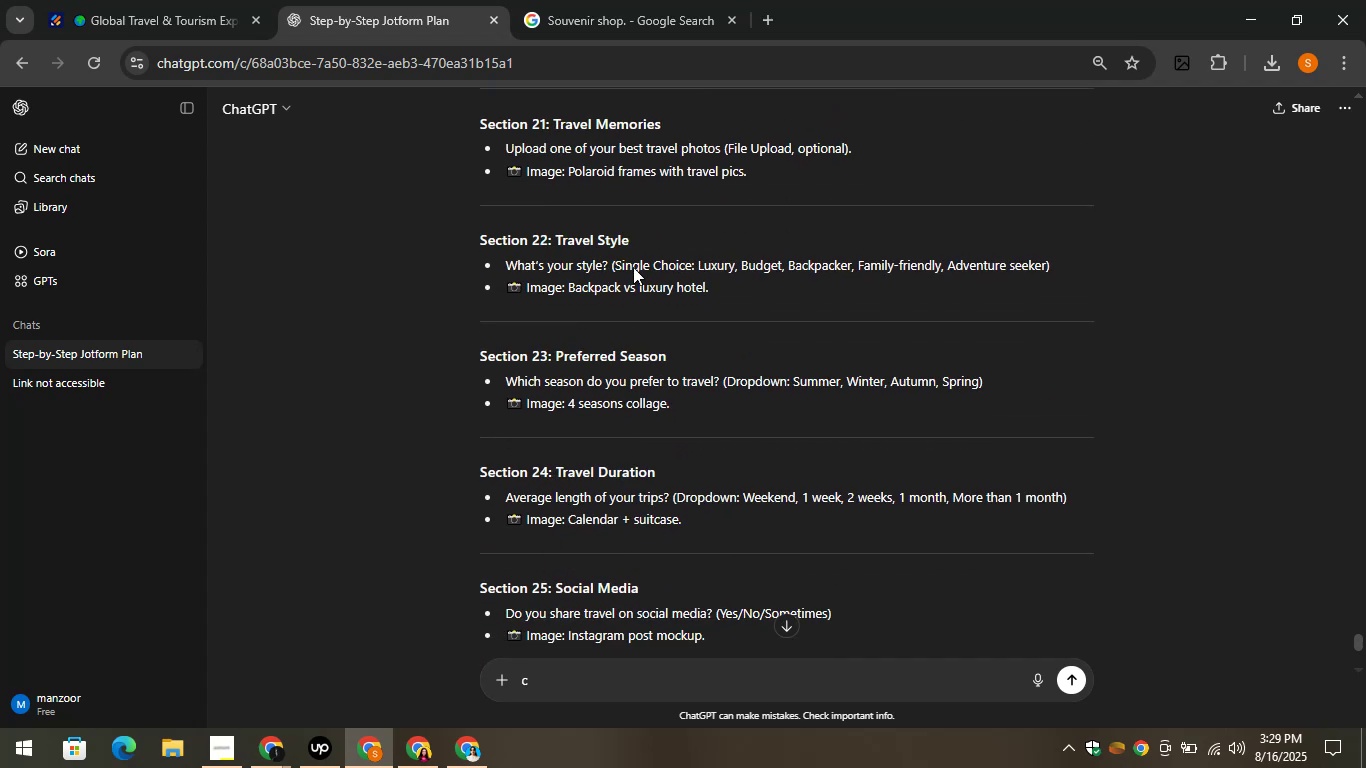 
left_click_drag(start_coordinate=[634, 223], to_coordinate=[555, 235])
 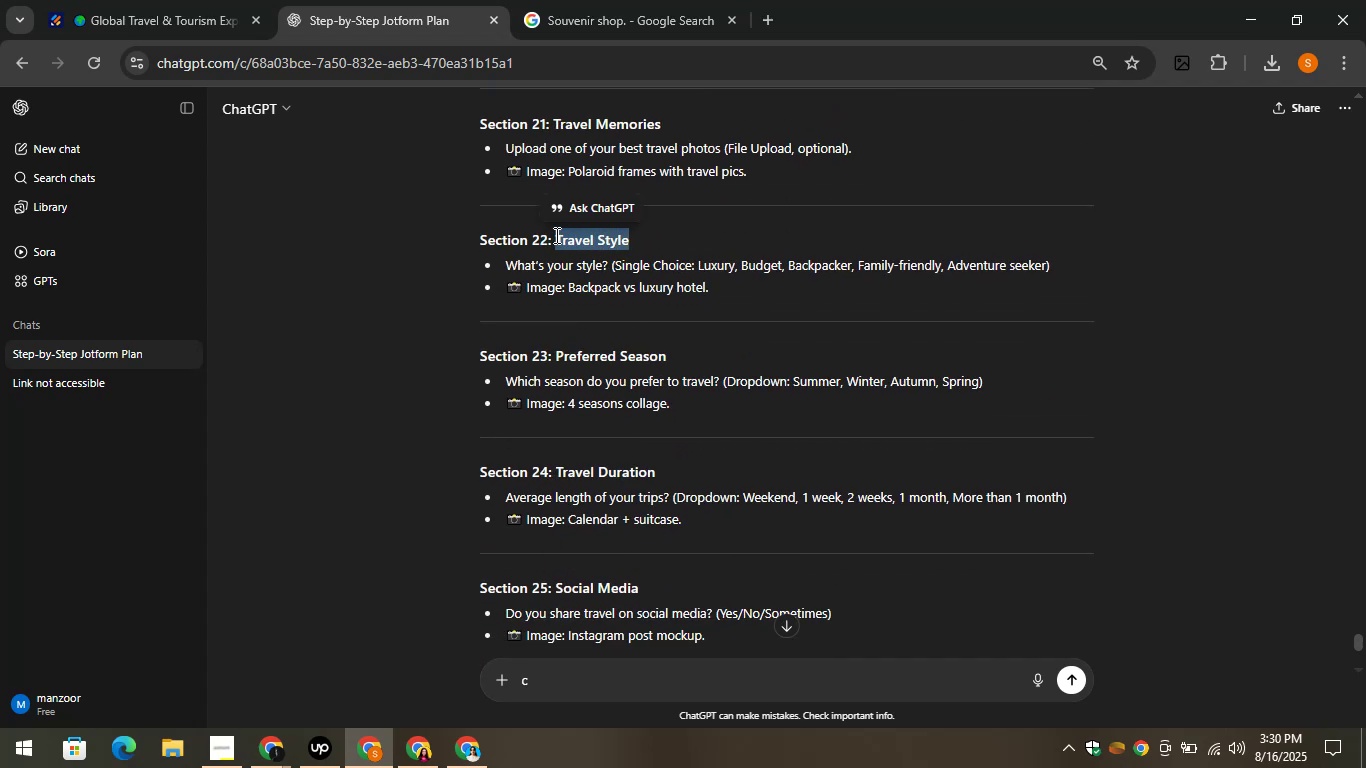 
key(Control+C)
 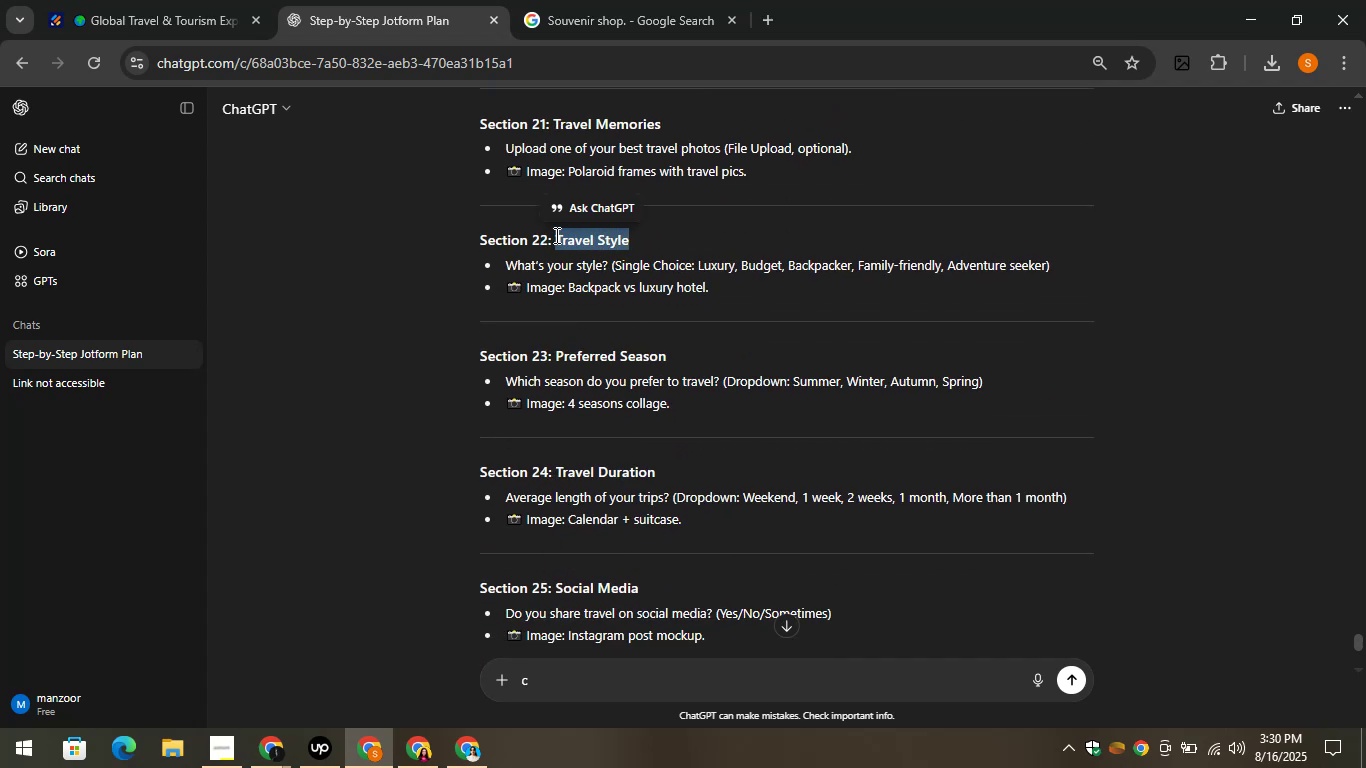 
wait(9.84)
 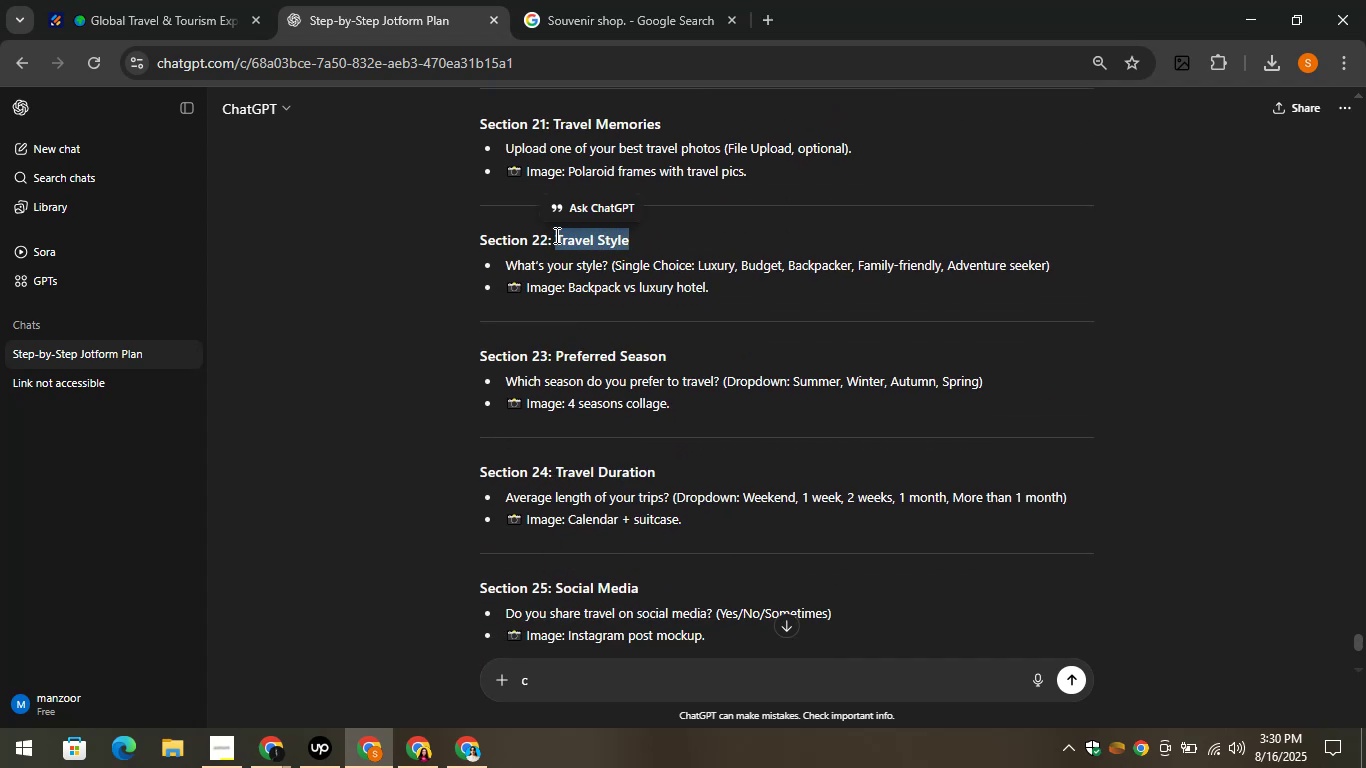 
left_click([187, 0])
 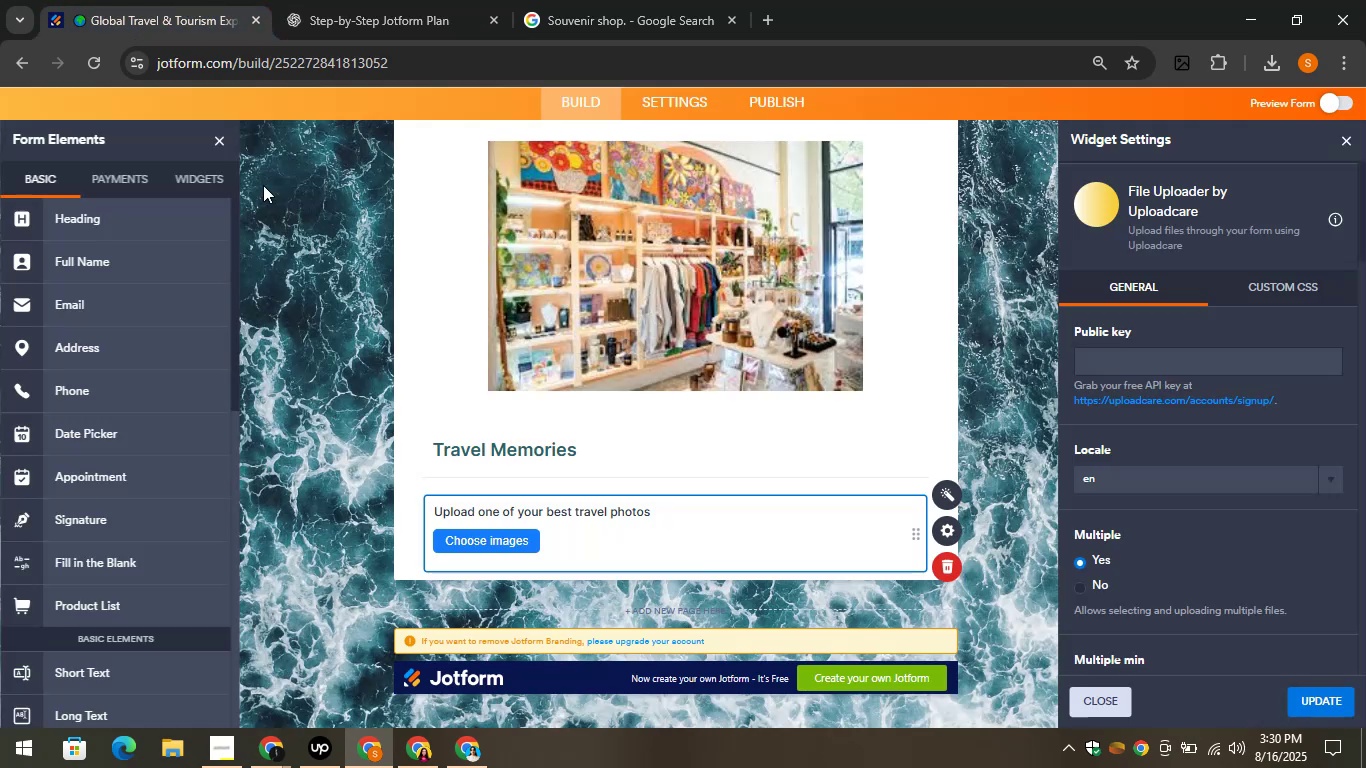 
scroll: coordinate [198, 291], scroll_direction: up, amount: 4.0
 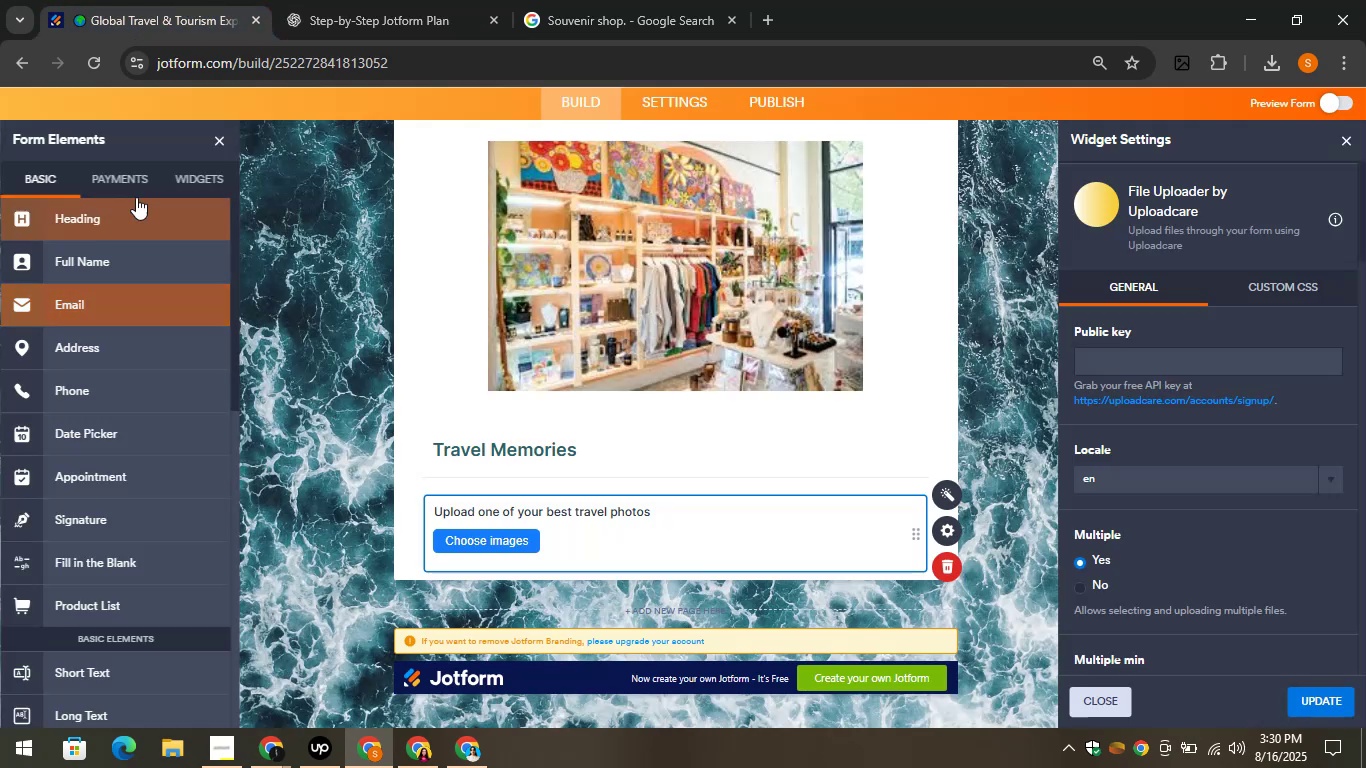 
left_click_drag(start_coordinate=[128, 218], to_coordinate=[552, 615])
 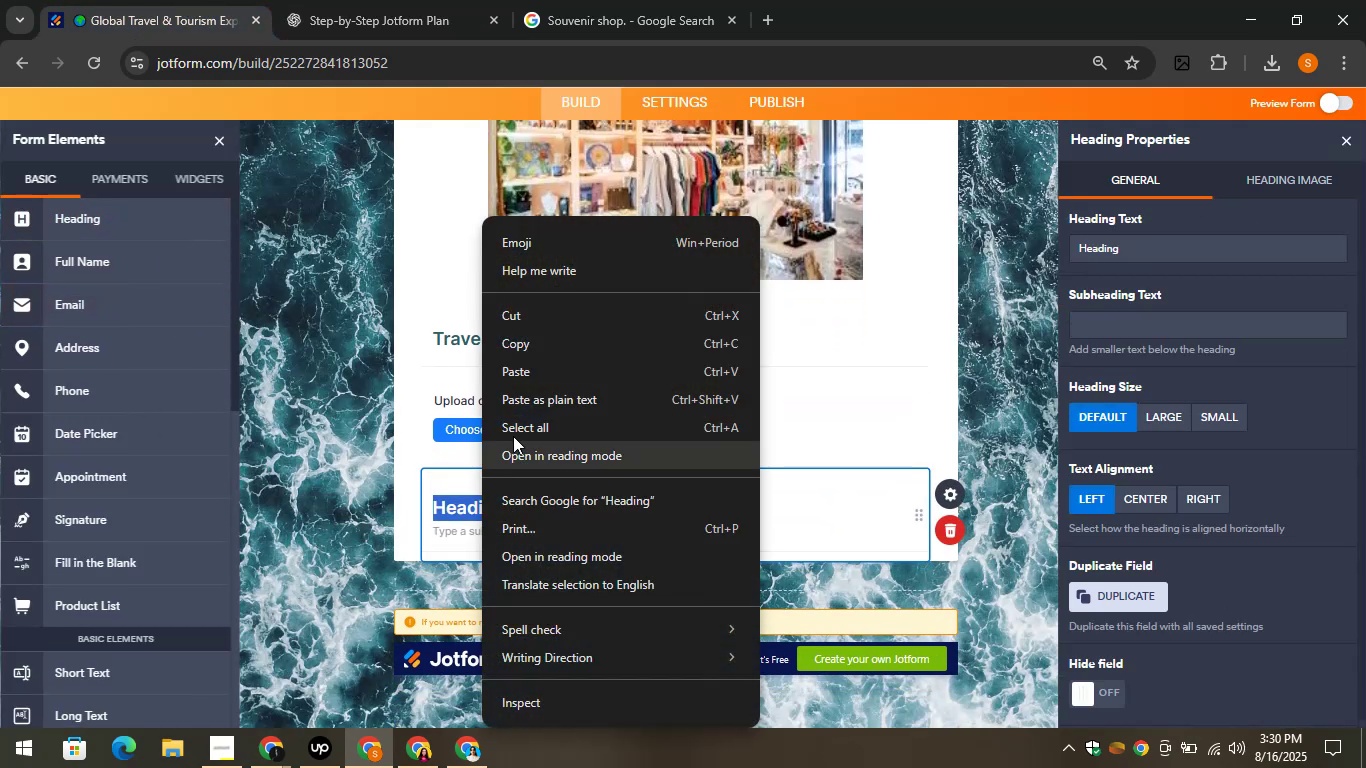 
left_click([510, 361])
 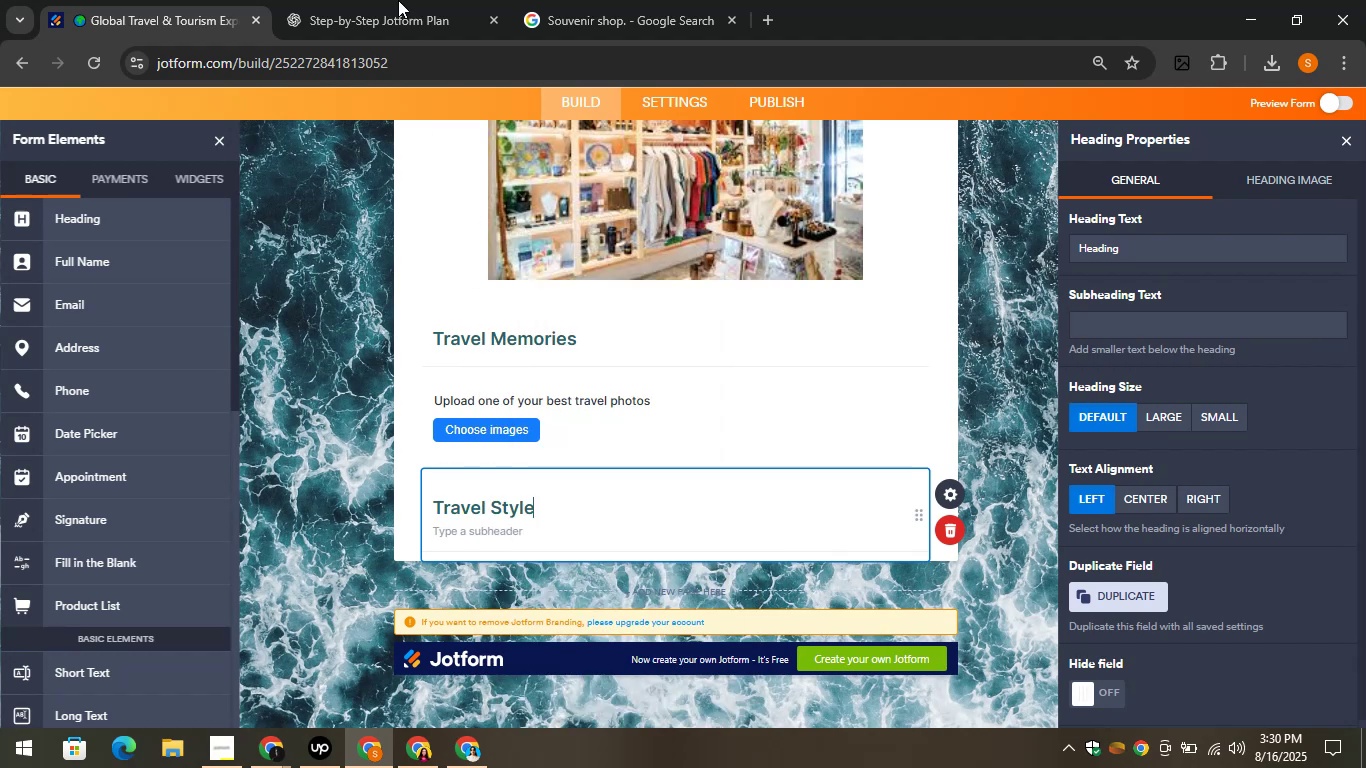 
left_click([366, 0])
 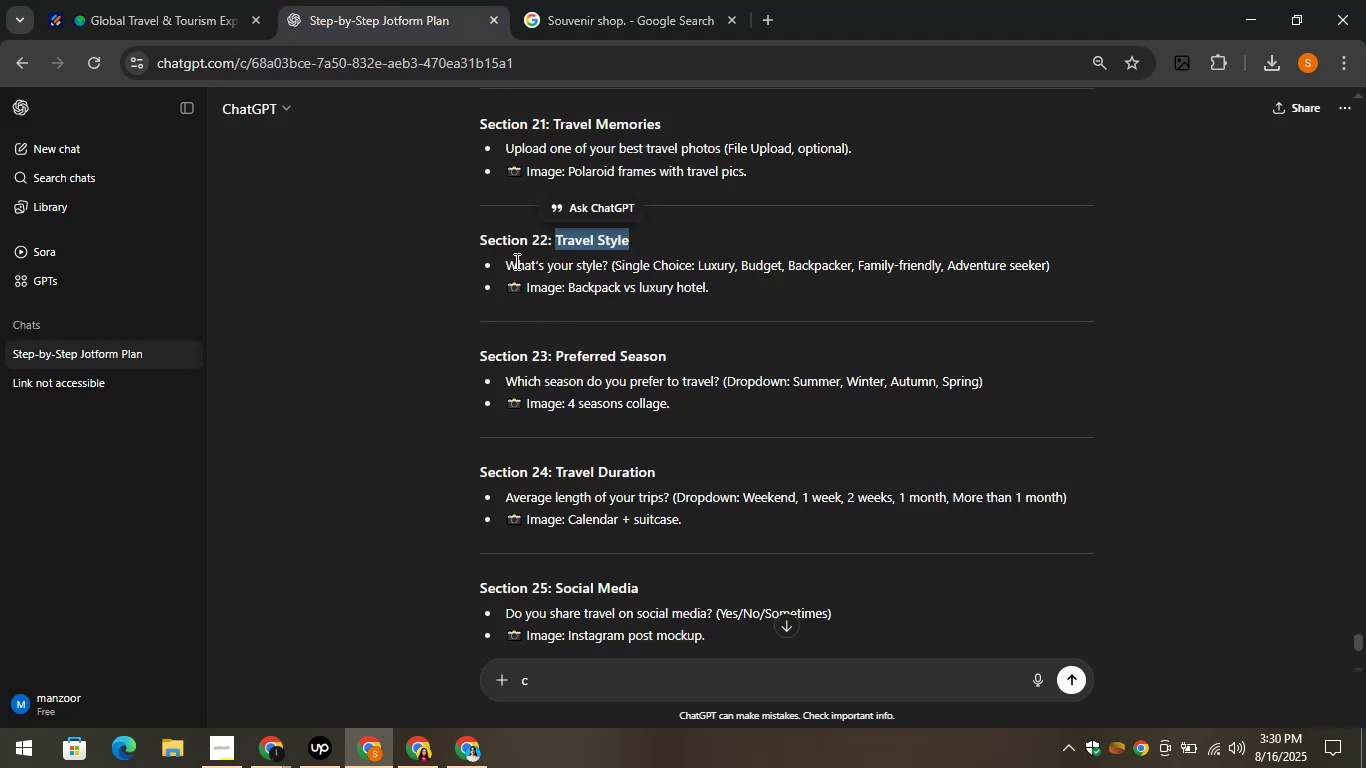 
left_click_drag(start_coordinate=[502, 261], to_coordinate=[611, 259])
 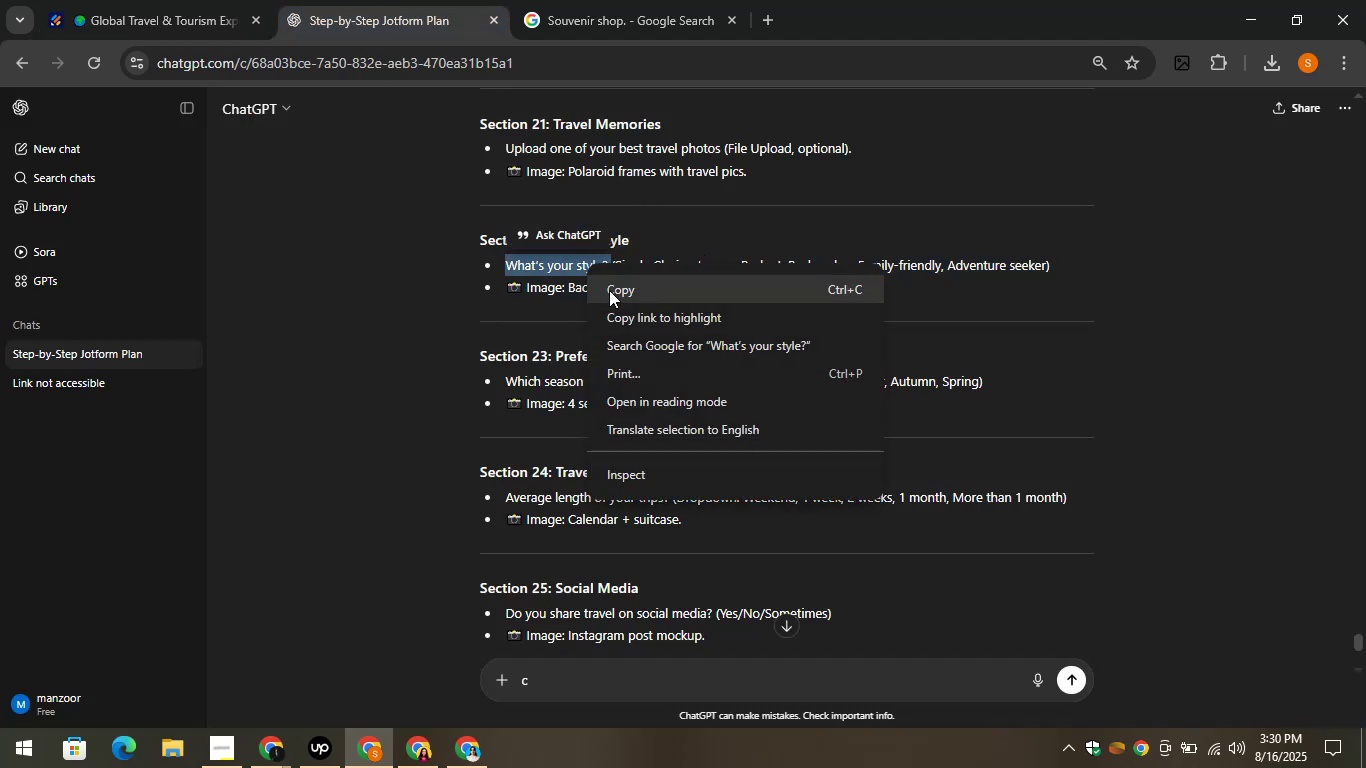 
left_click([611, 293])
 